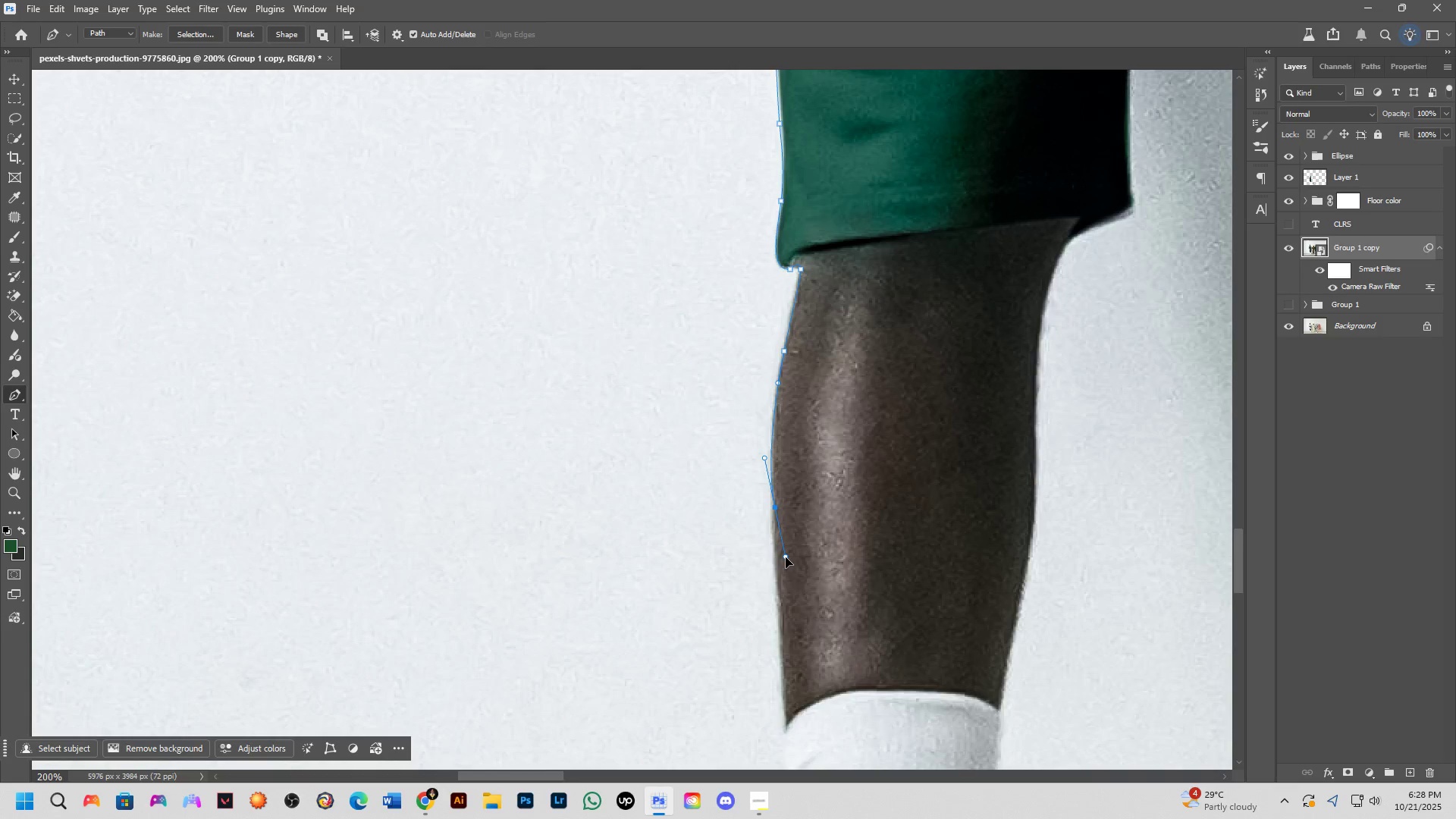 
hold_key(key=AltLeft, duration=1.06)
left_click([777, 509])
 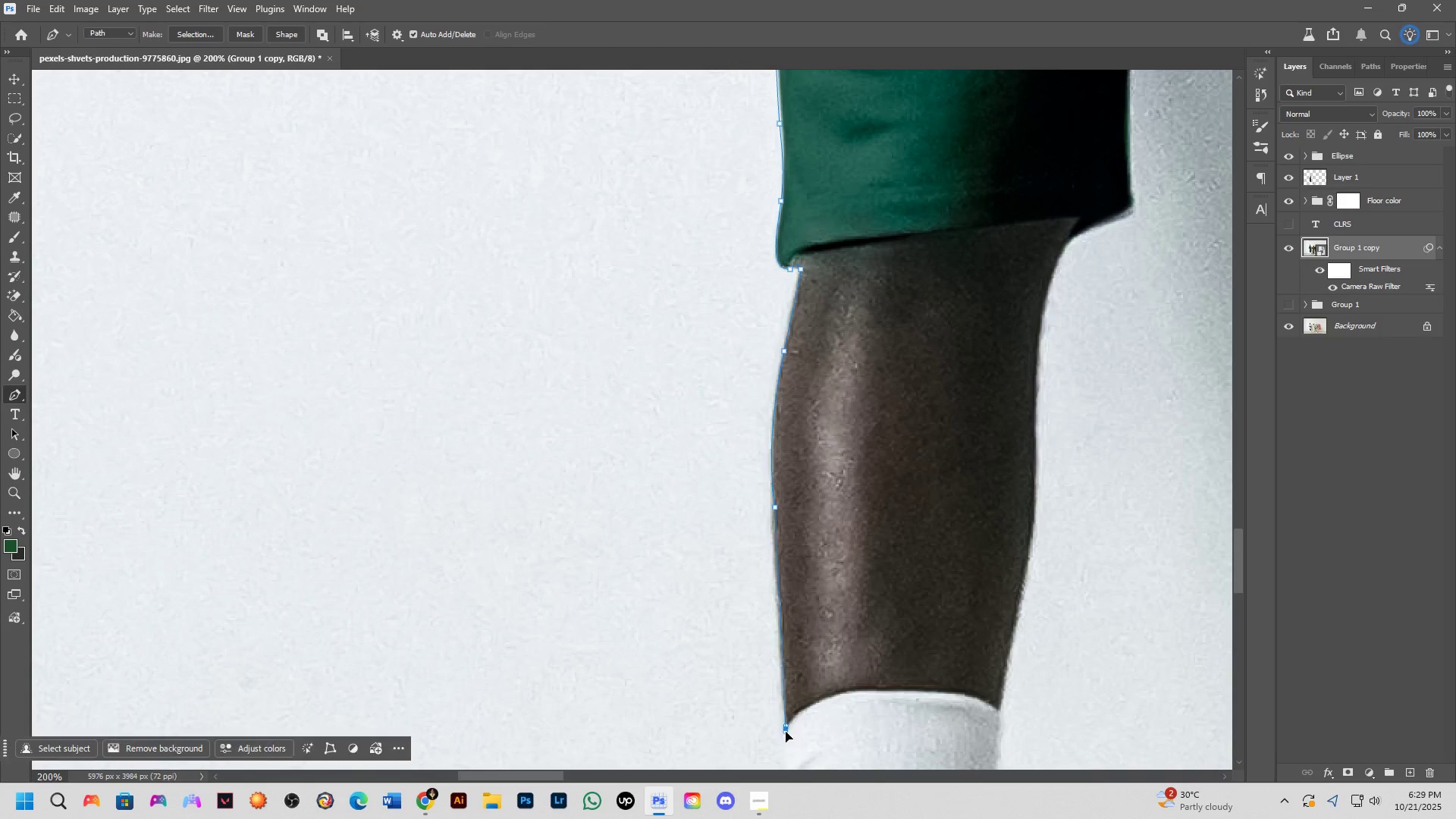 
hold_key(key=Space, duration=0.64)
 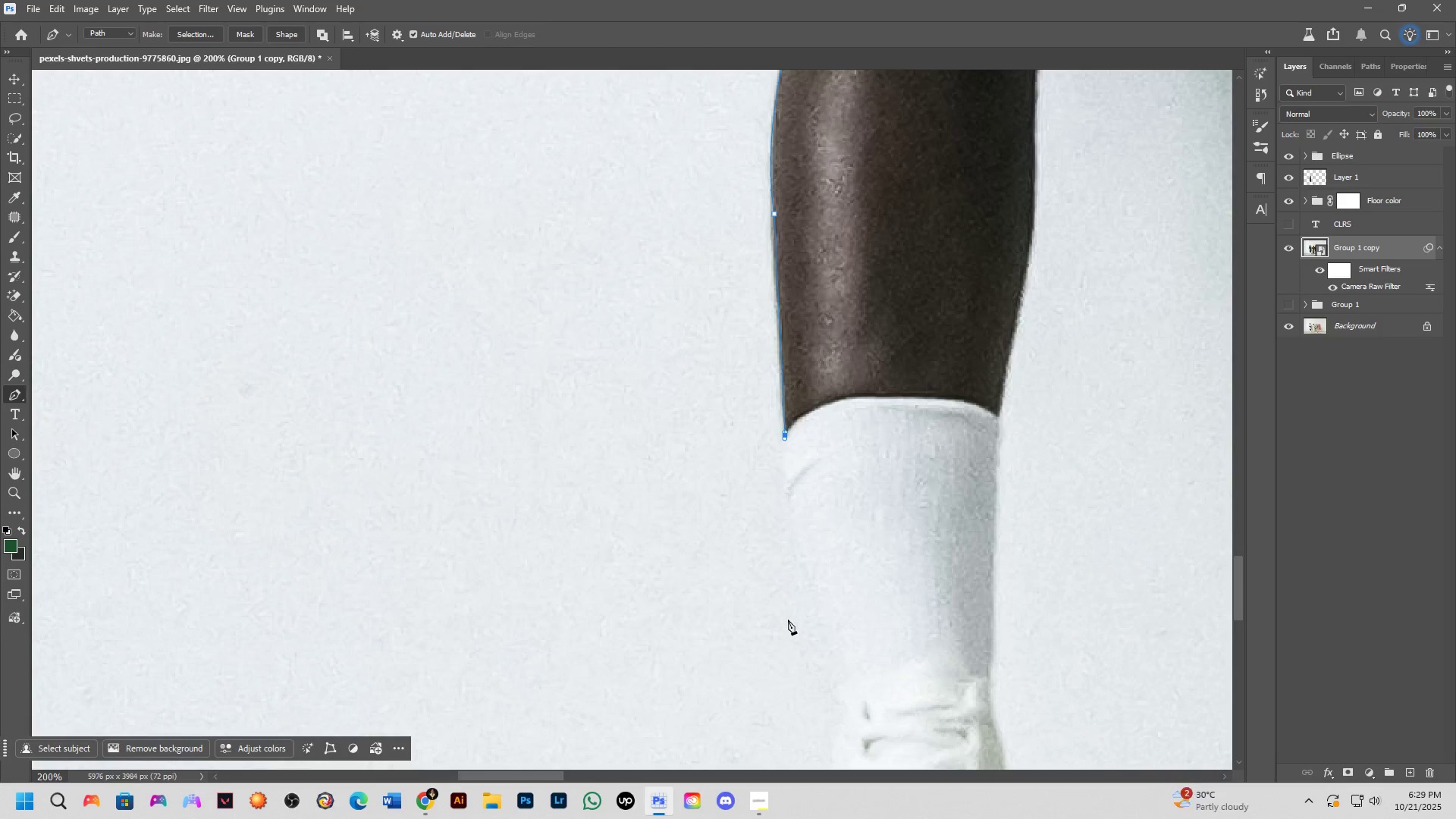 
hold_key(key=Space, duration=0.48)
 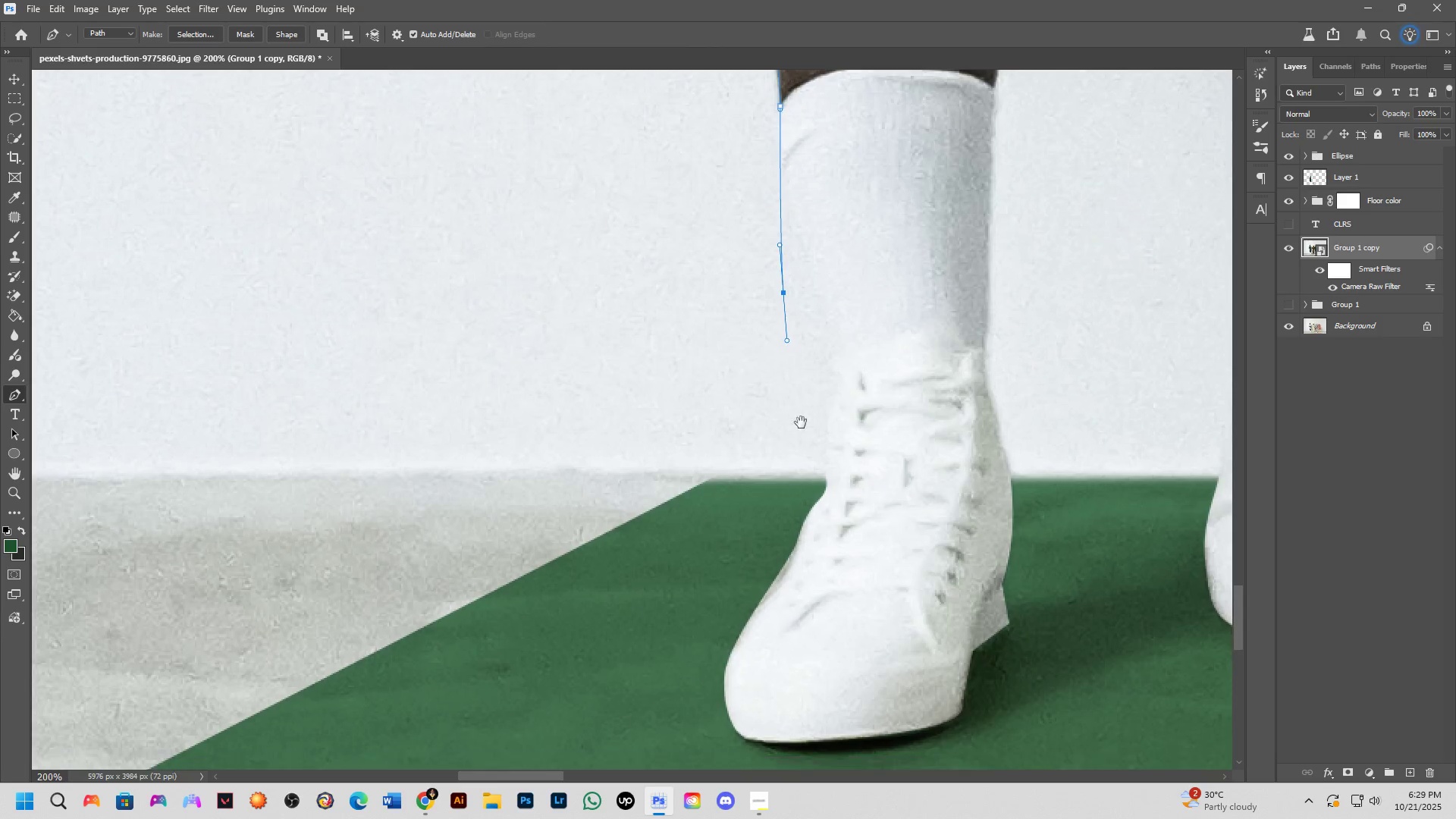 
key(Control+ControlLeft)
 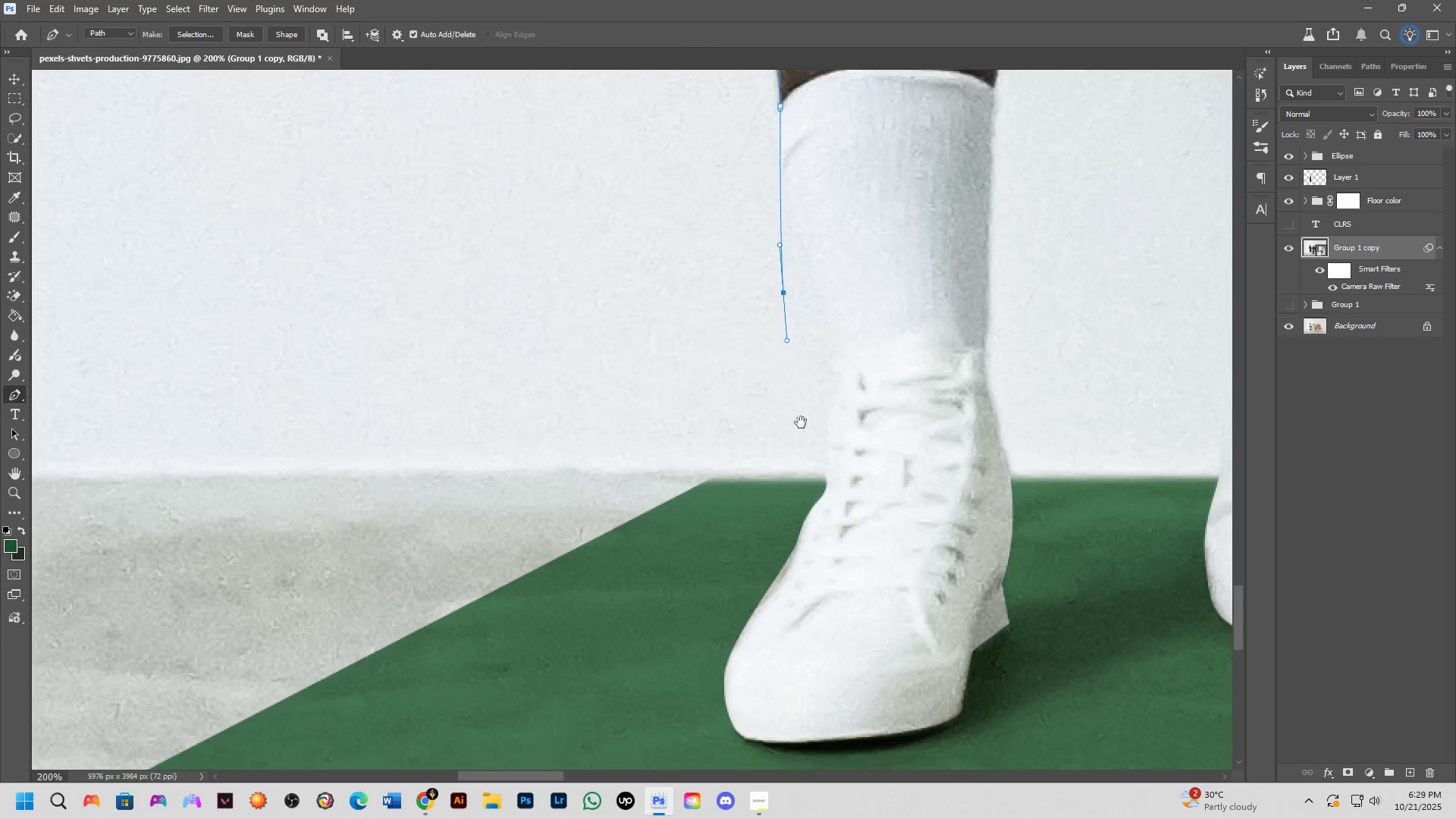 
key(Control+Z)
 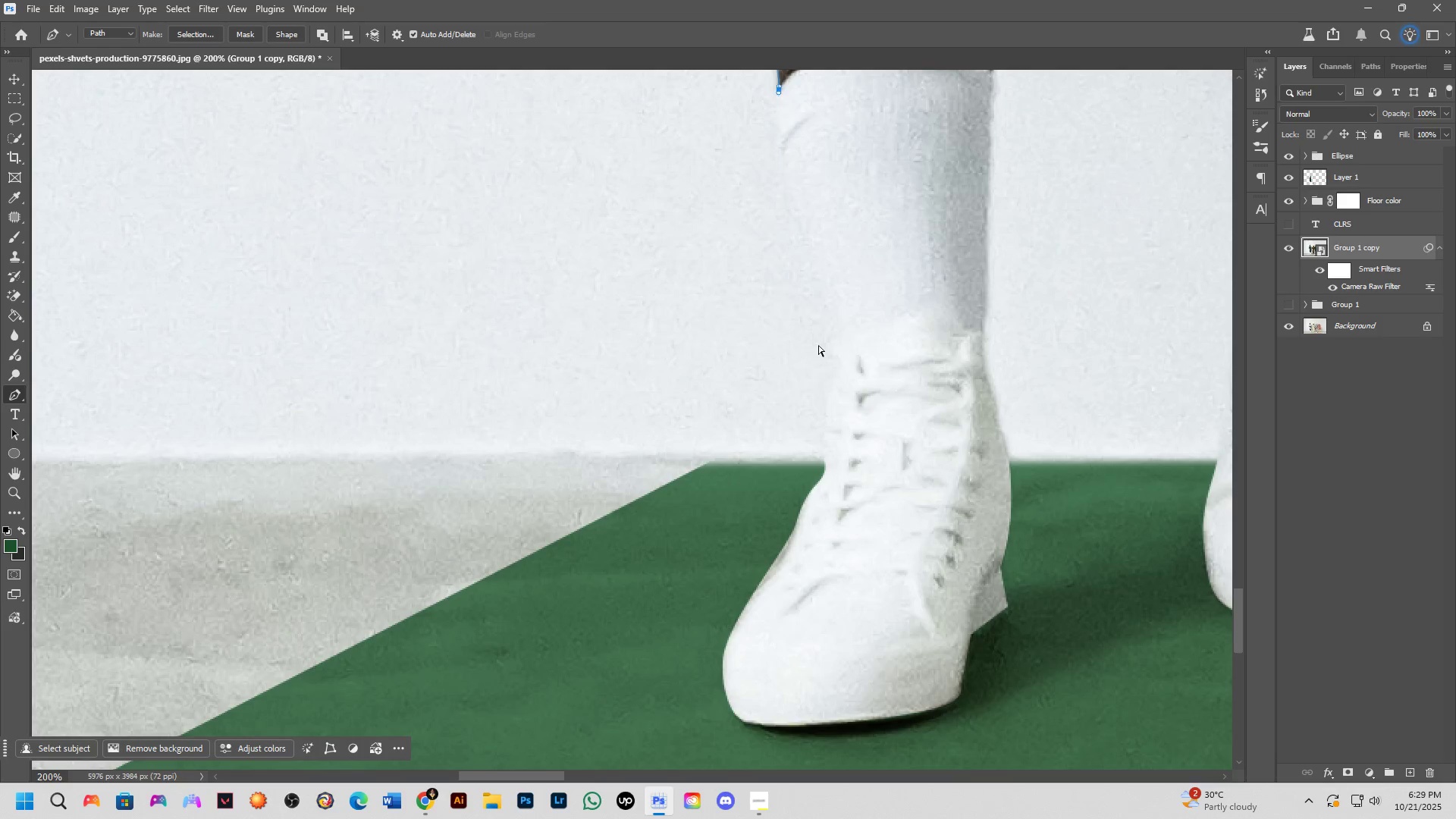 
left_click([812, 337])
 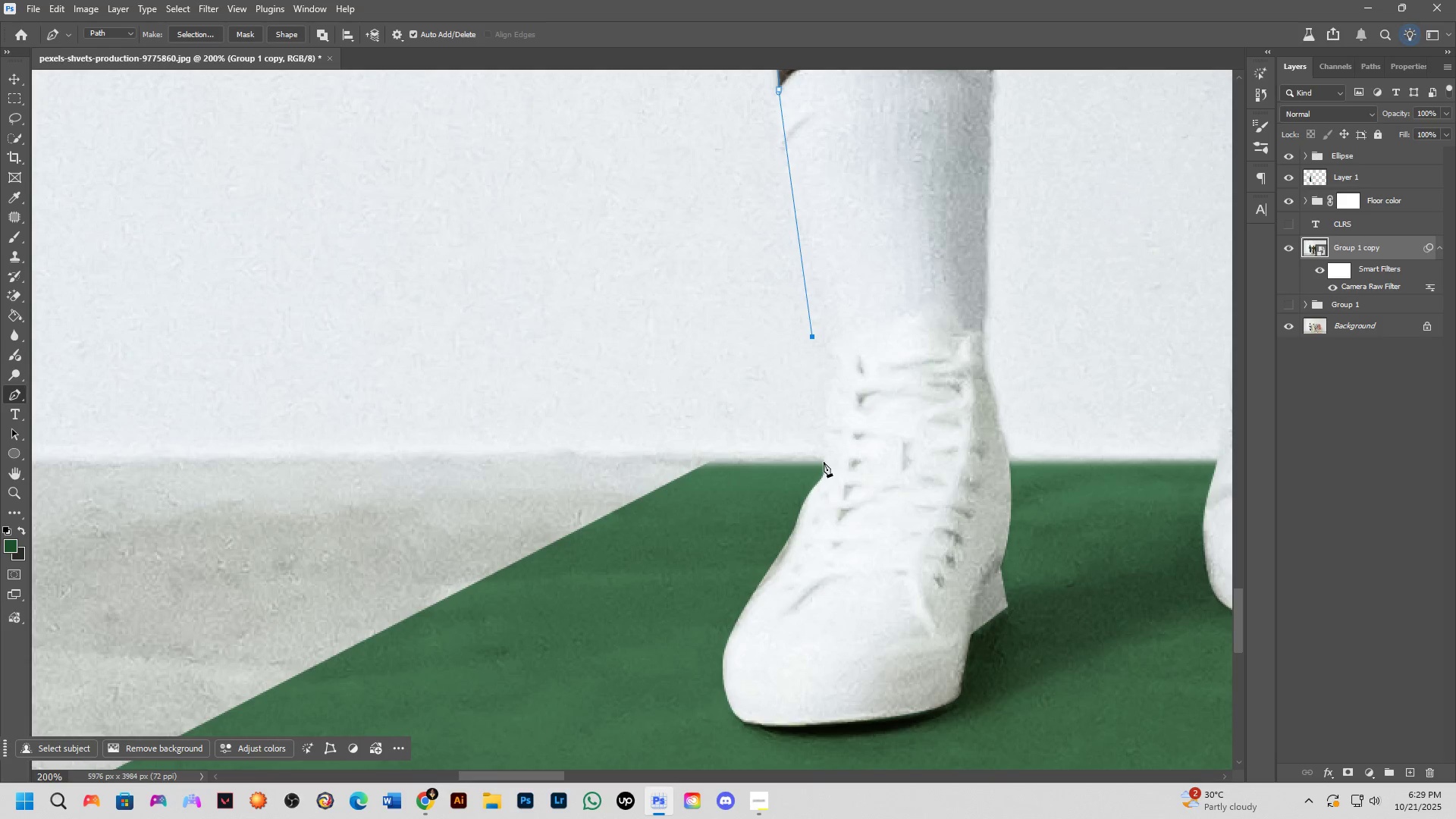 
scroll: coordinate [824, 466], scroll_direction: down, amount: 4.0
 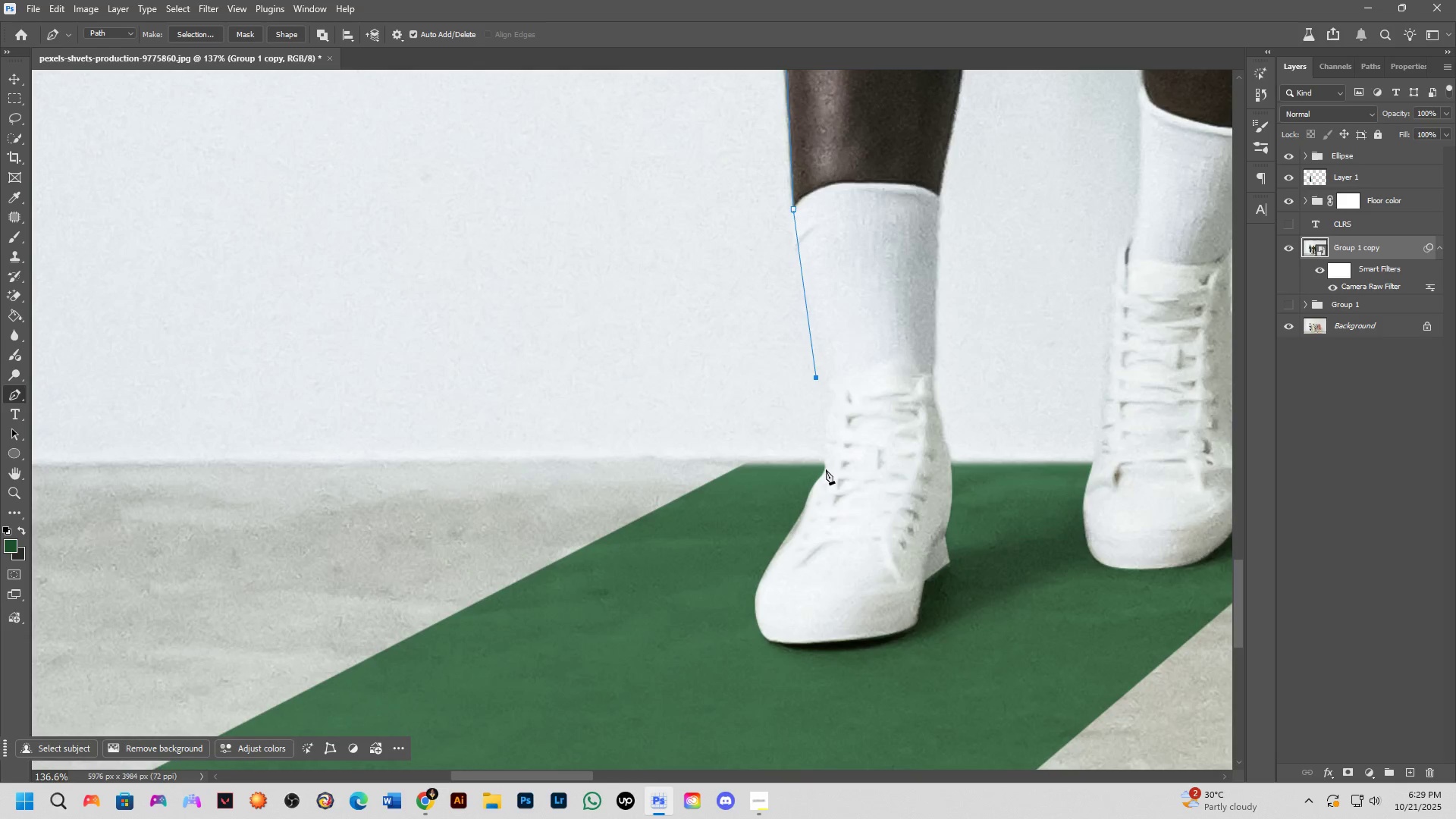 
left_click([827, 469])
 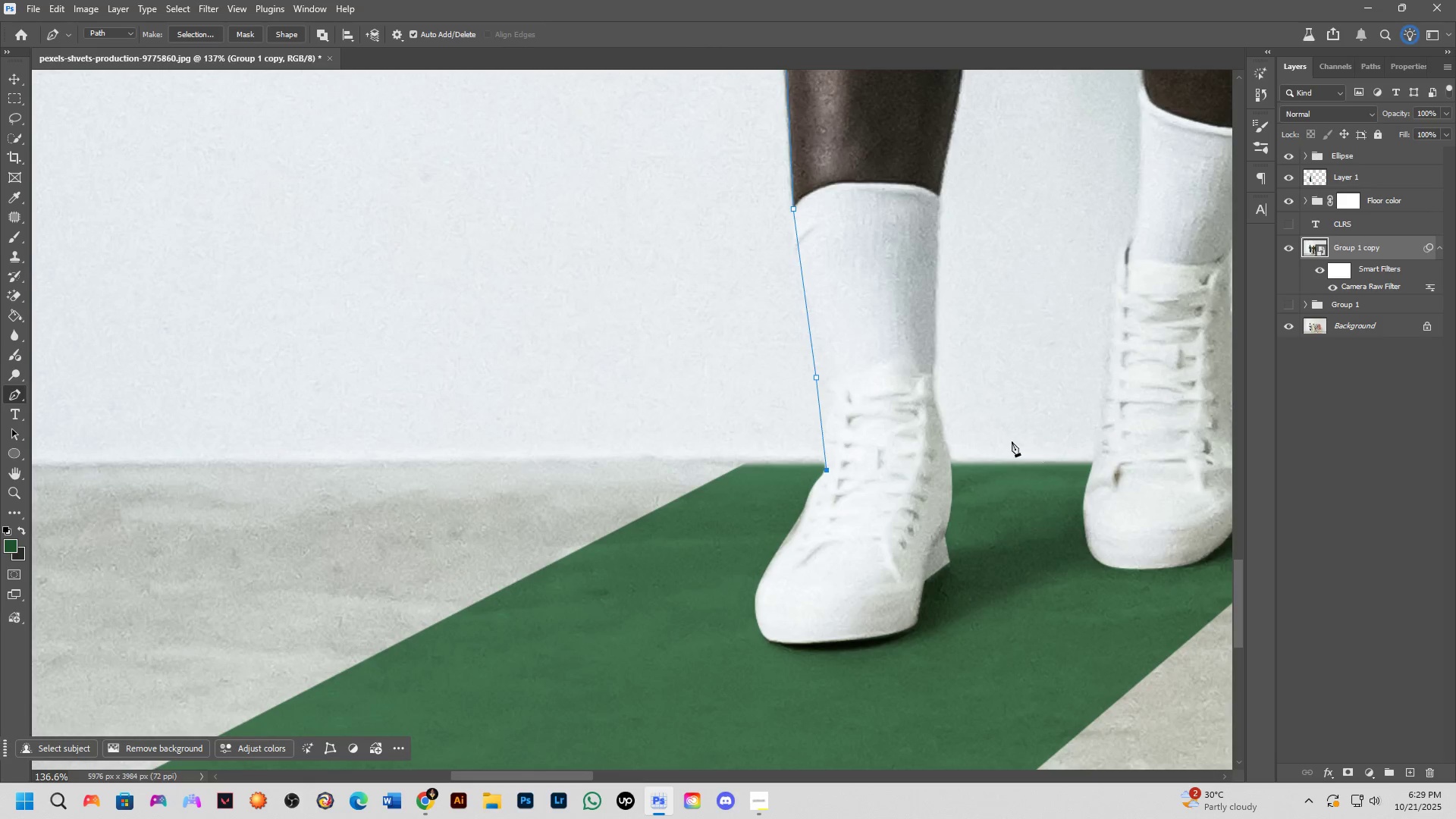 
left_click([952, 460])
 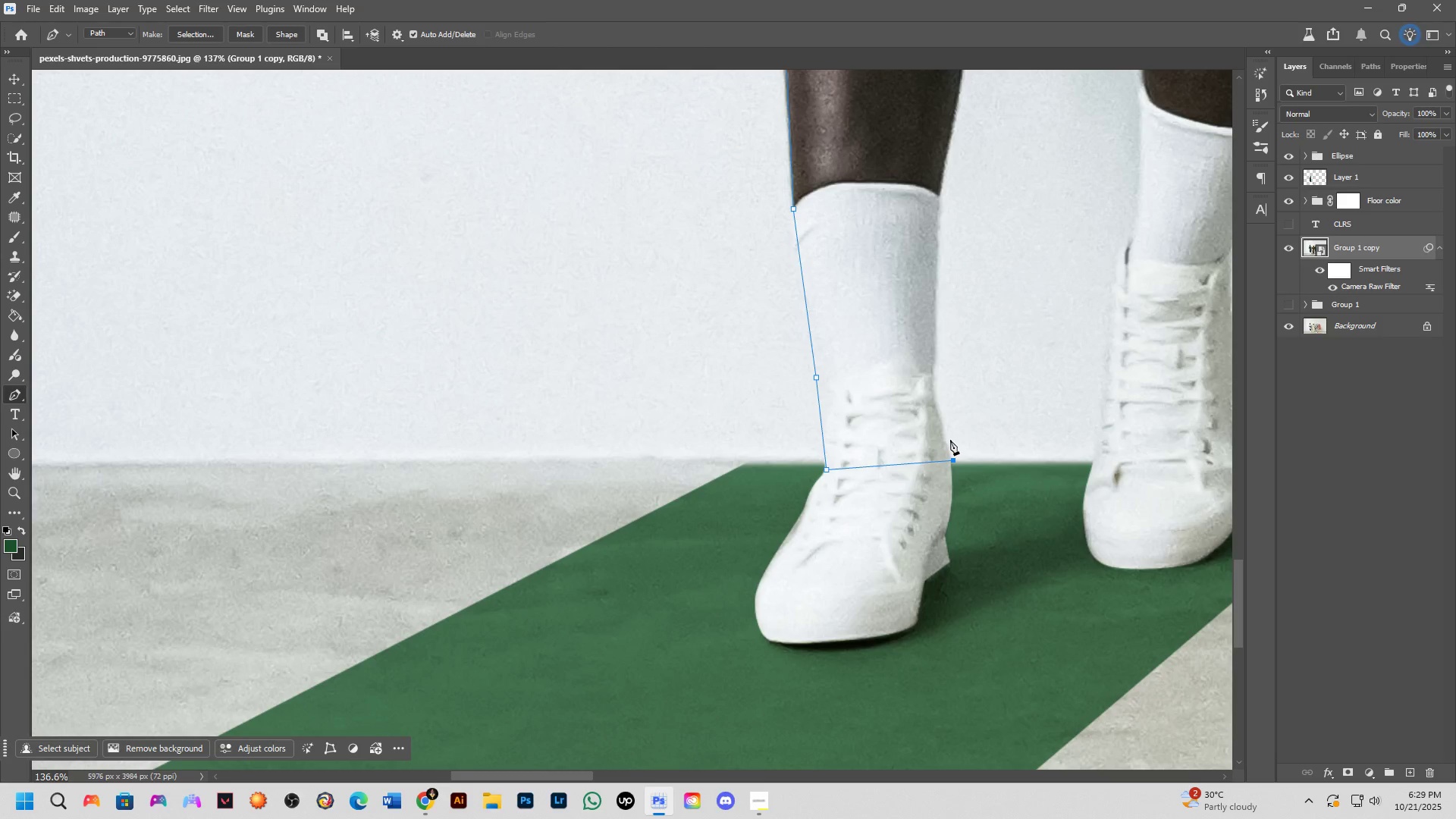 
left_click([941, 438])
 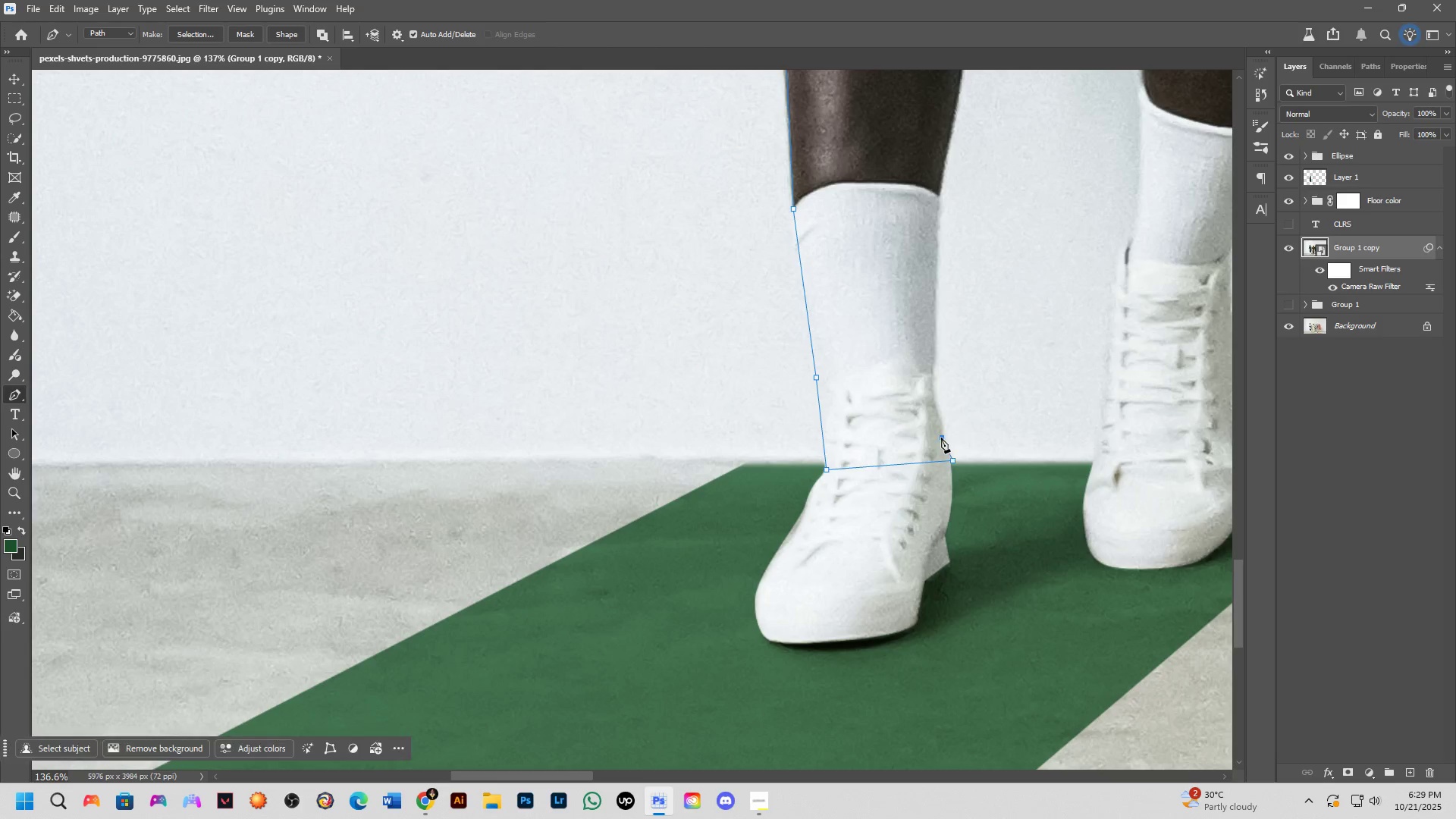 
hold_key(key=Space, duration=0.67)
 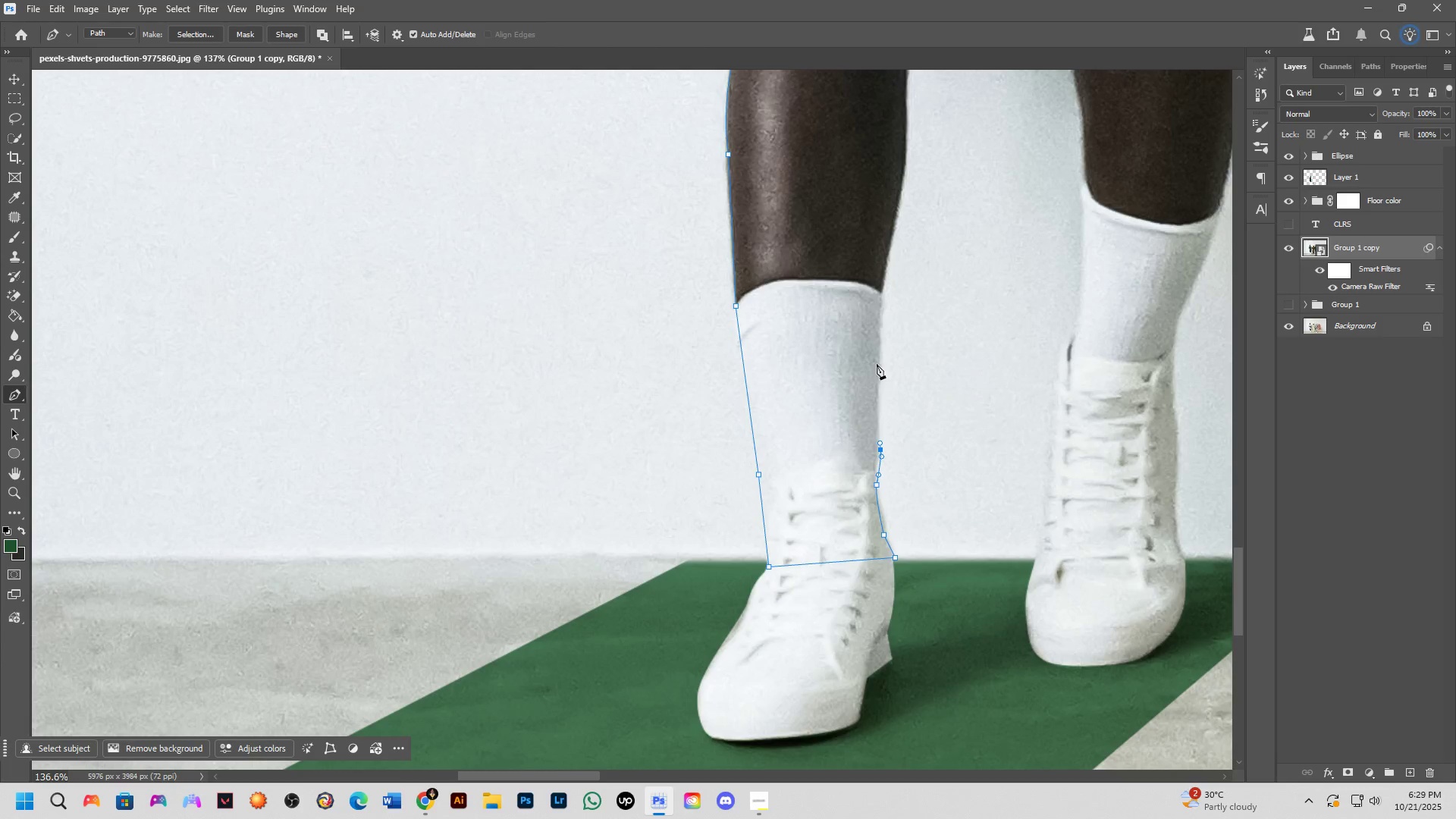 
left_click([883, 287])
 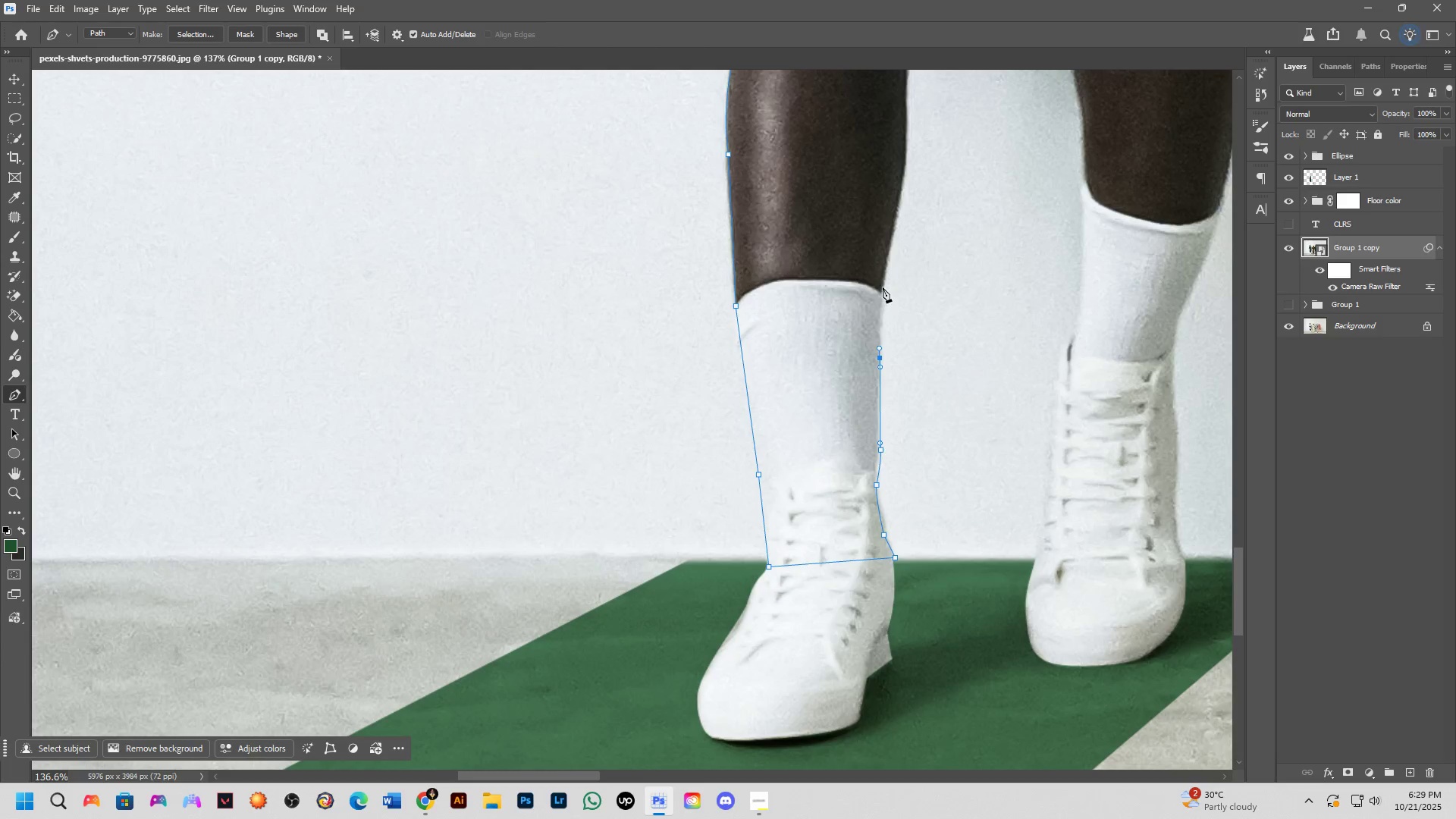 
hold_key(key=Space, duration=0.75)
 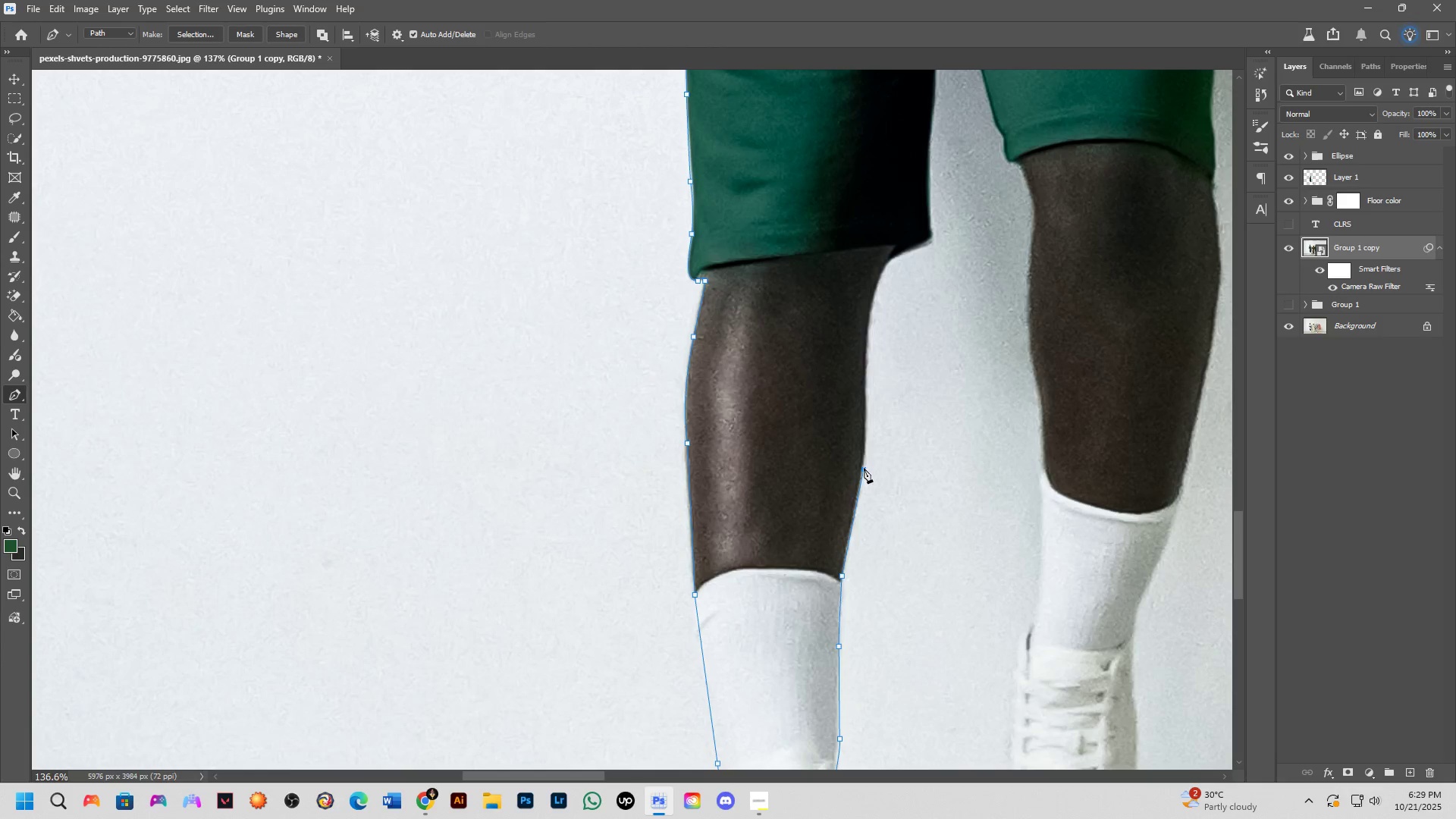 
scroll: coordinate [868, 464], scroll_direction: up, amount: 4.0
 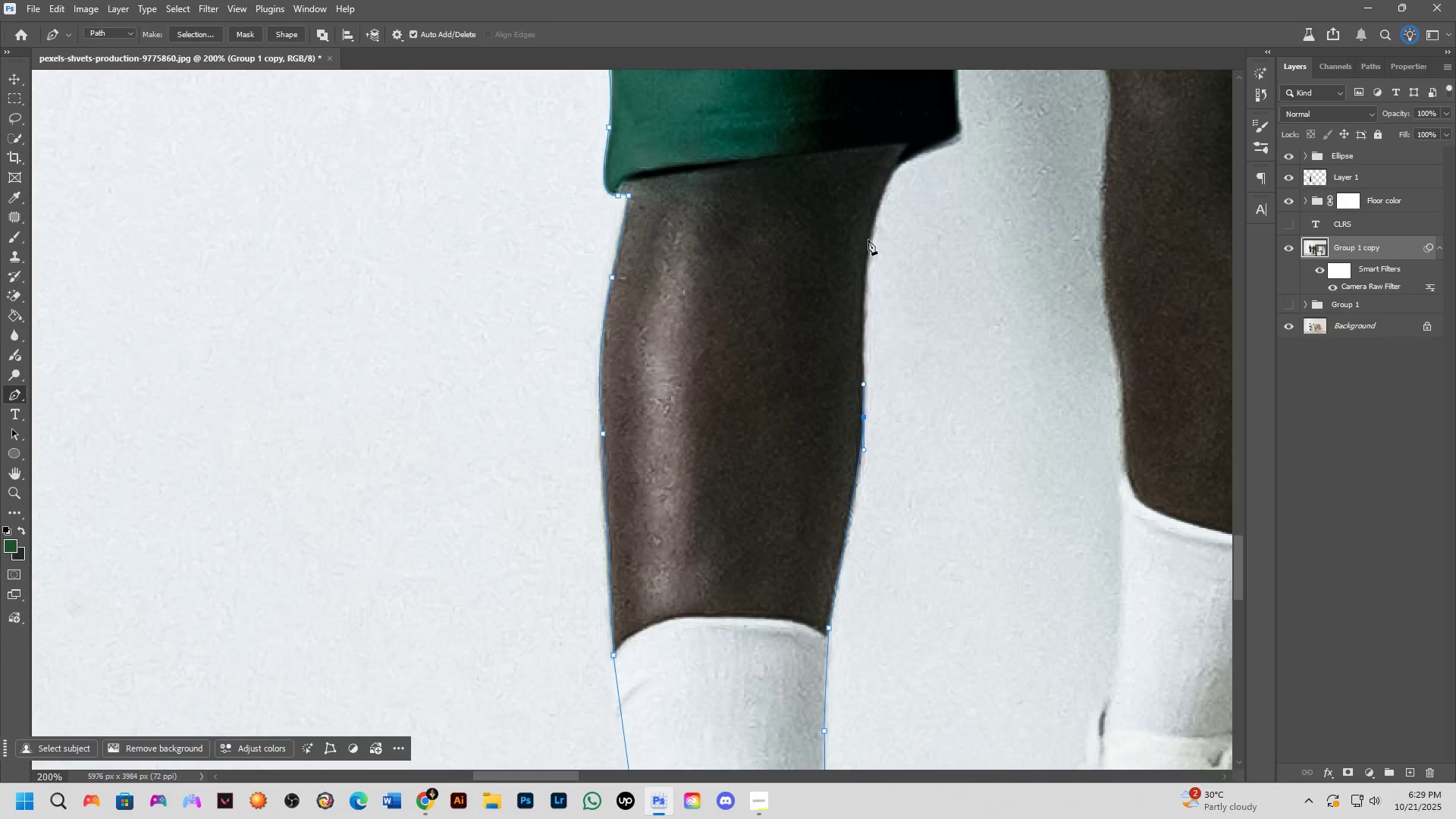 
key(Control+ControlLeft)
 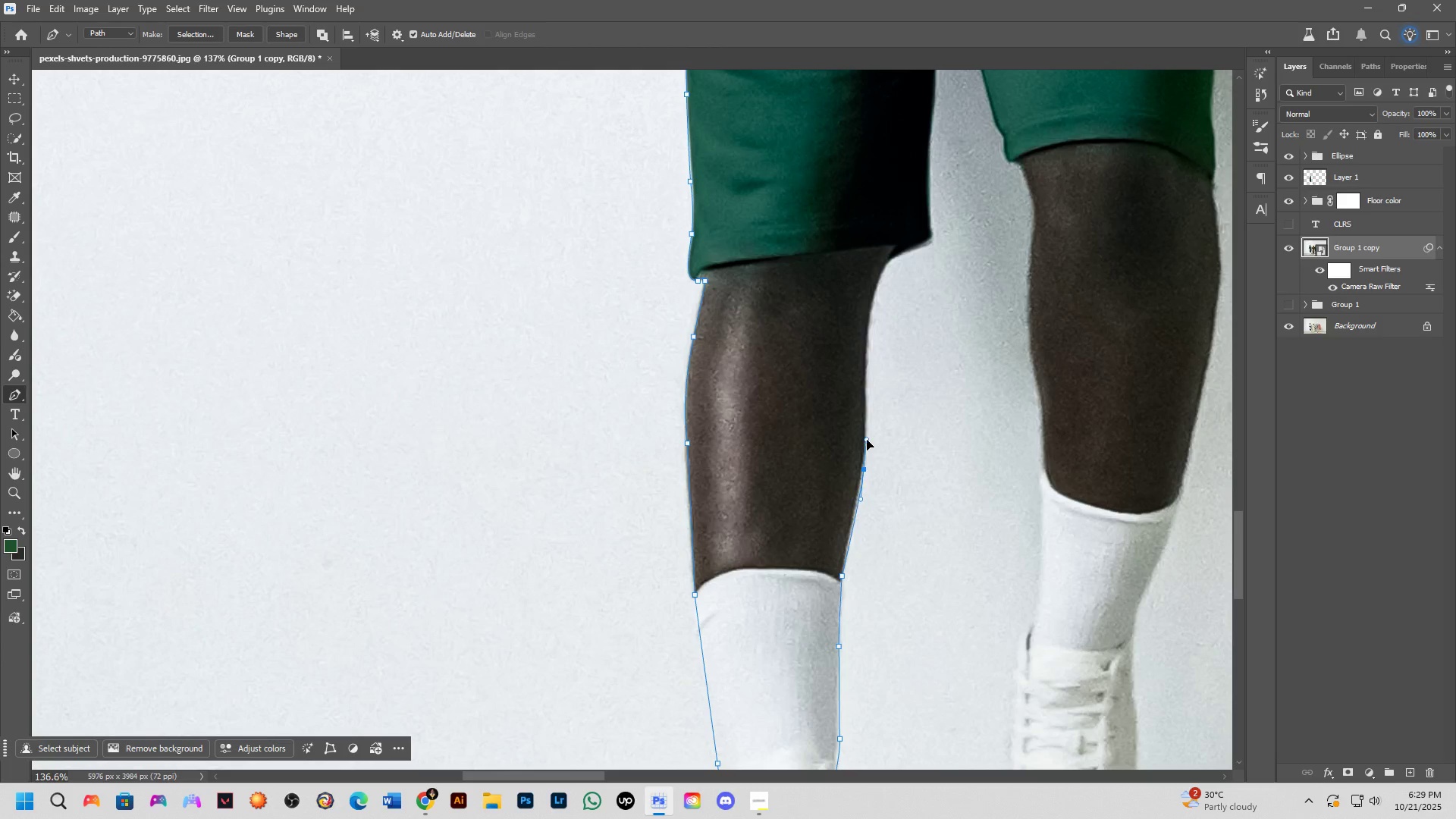 
key(Control+Z)
 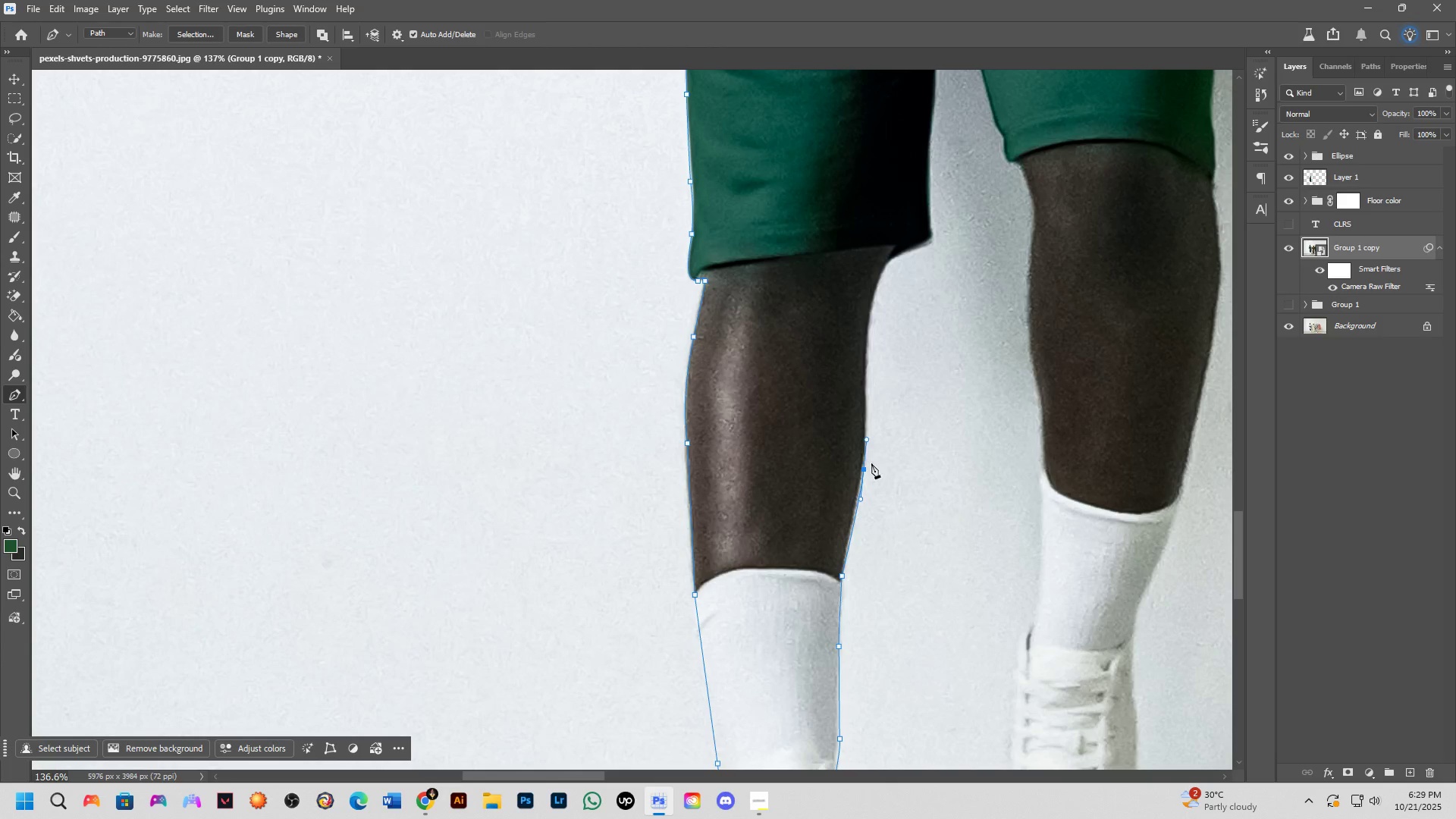 
hold_key(key=Space, duration=0.45)
 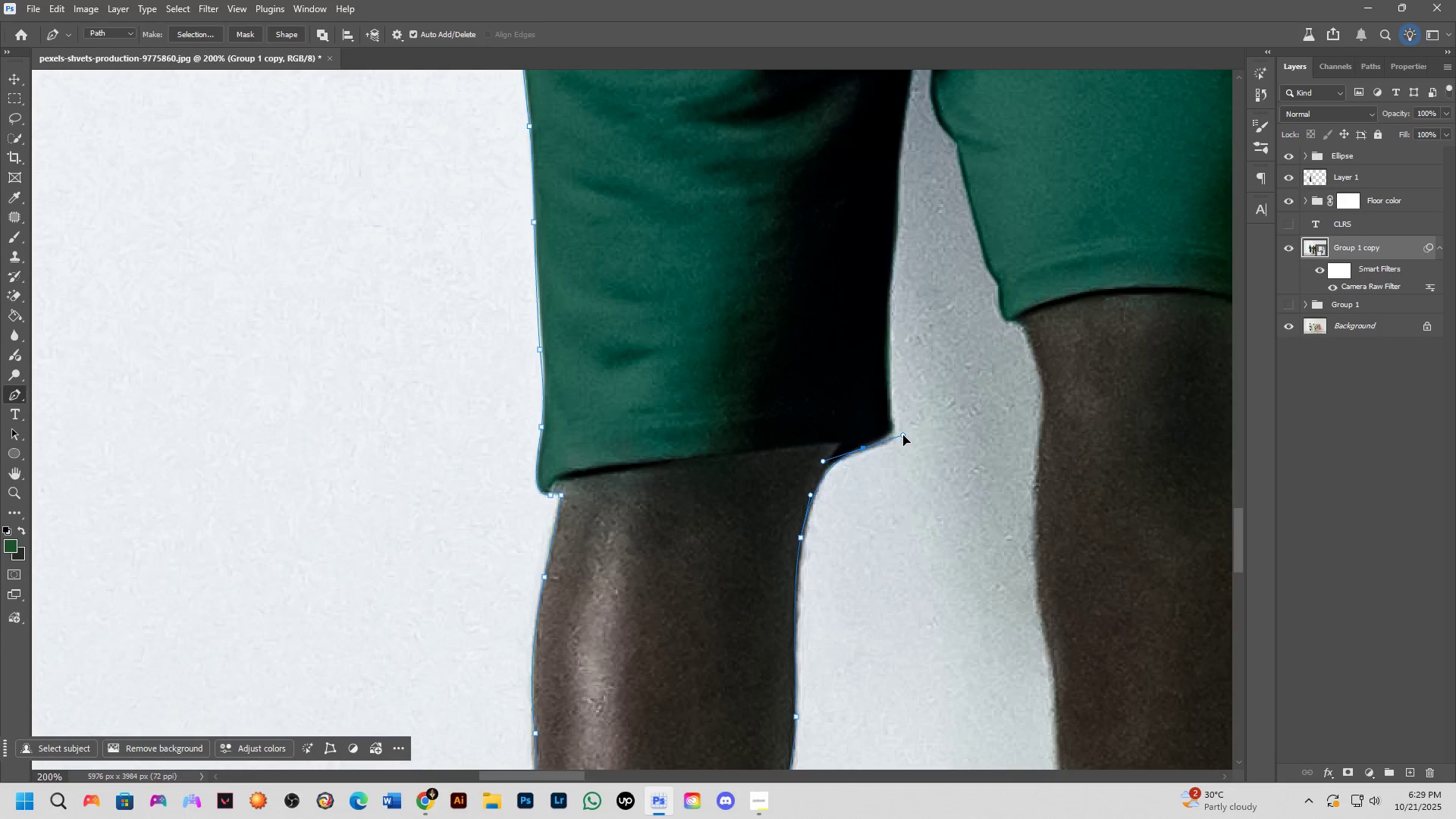 
left_click([888, 391])
 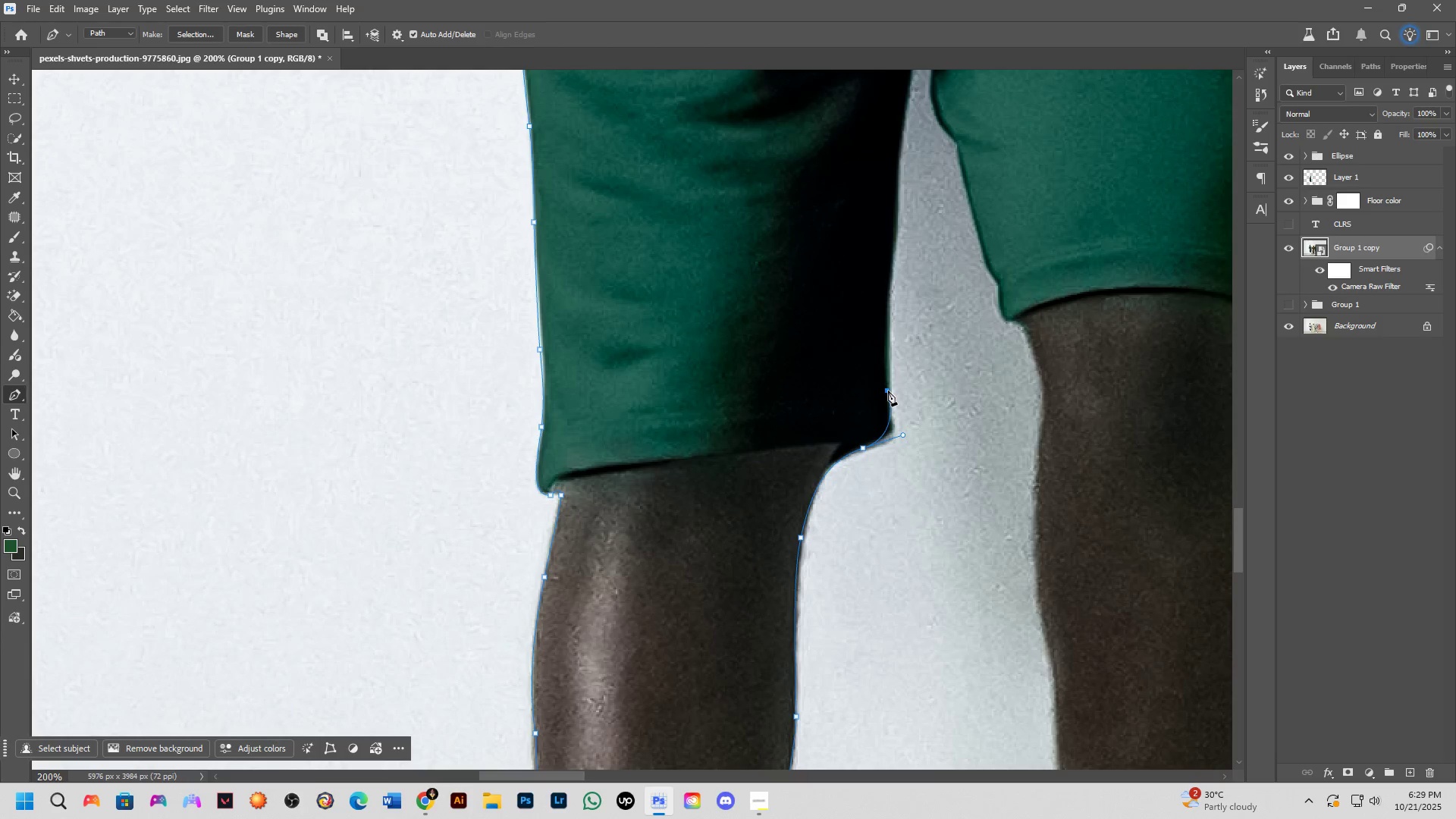 
hold_key(key=Space, duration=0.52)
 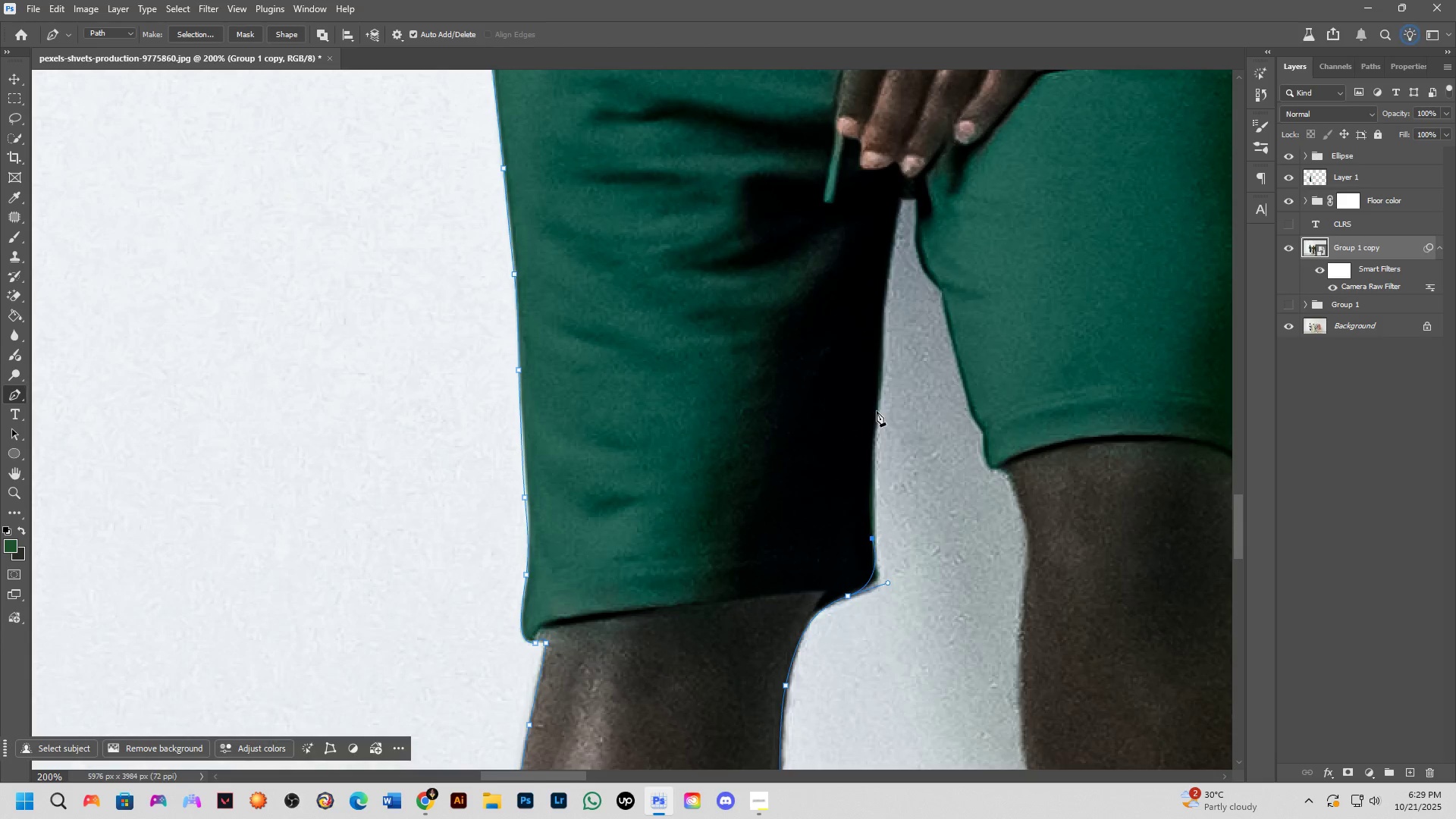 
left_click([883, 354])
 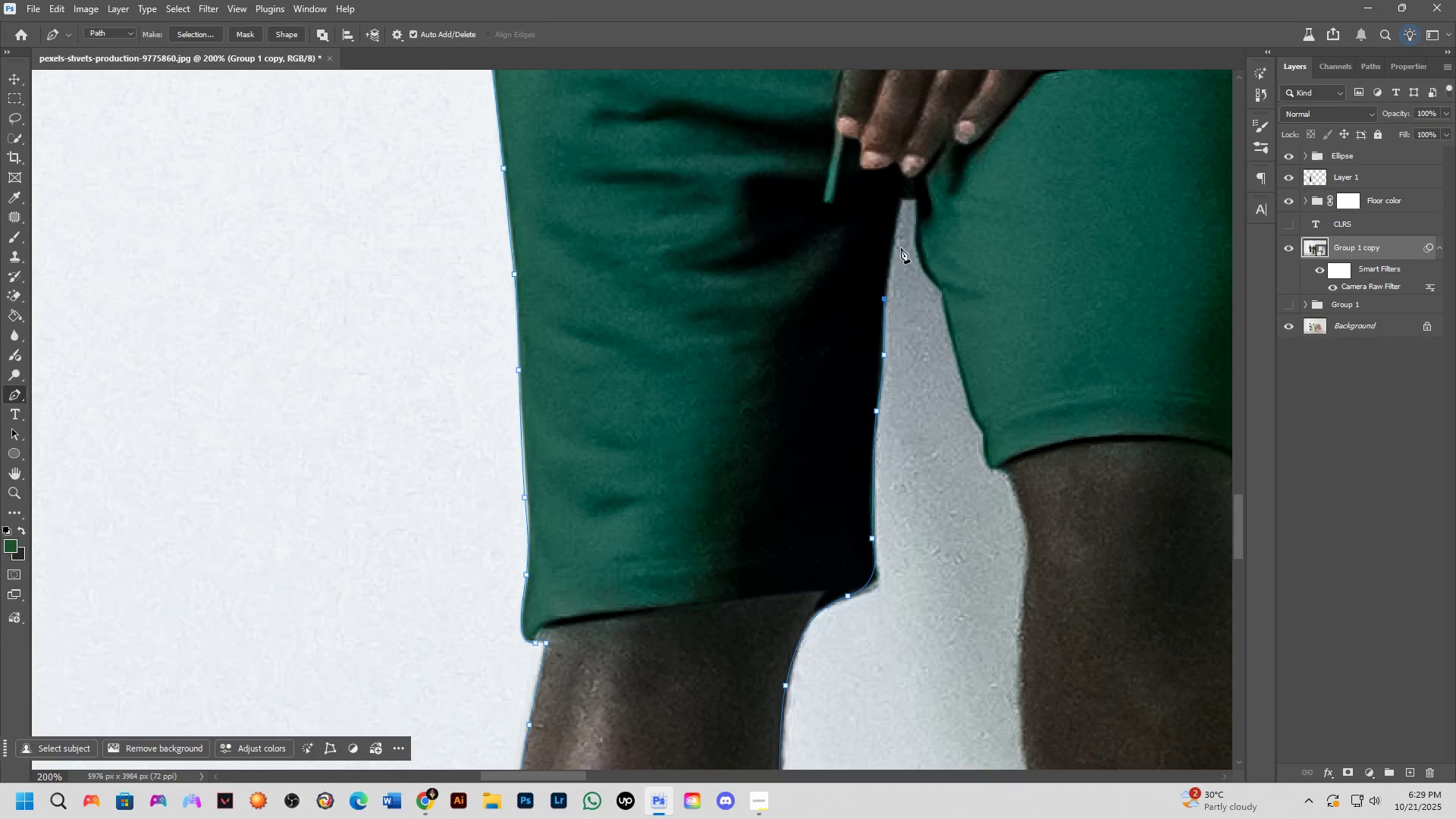 
left_click([902, 208])
 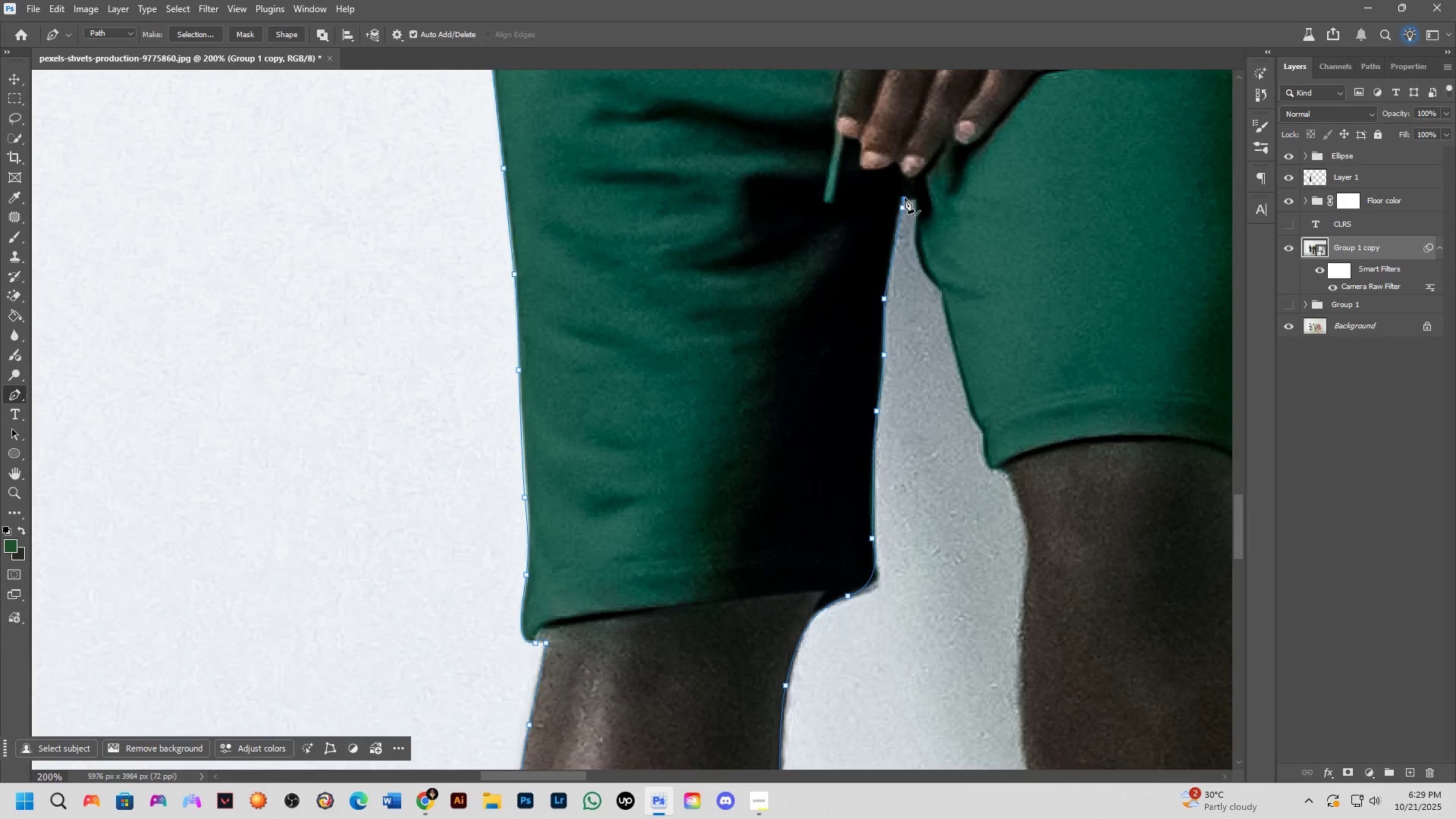 
left_click([915, 197])
 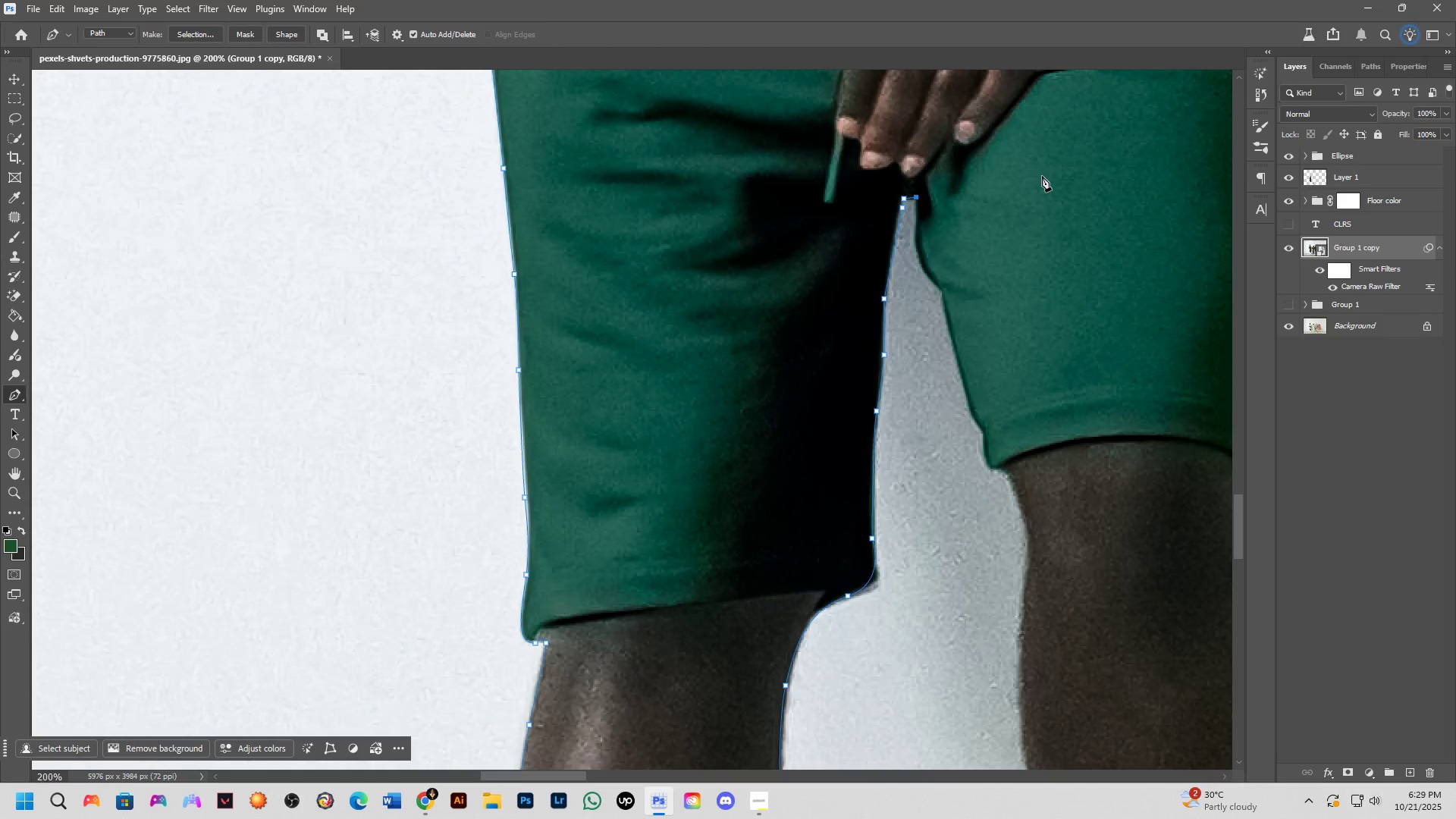 
scroll: coordinate [906, 217], scroll_direction: up, amount: 5.0
 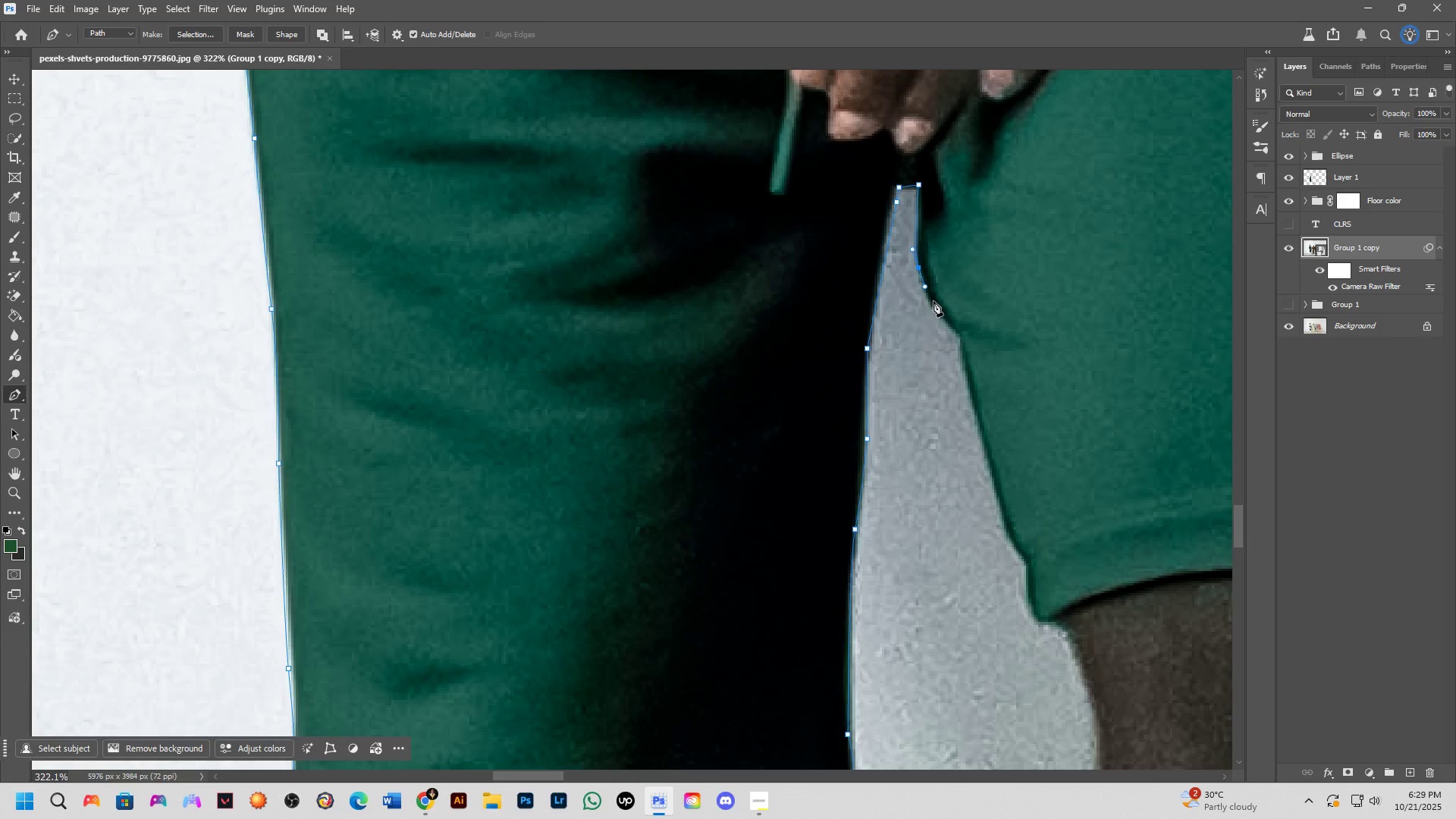 
left_click([965, 341])
 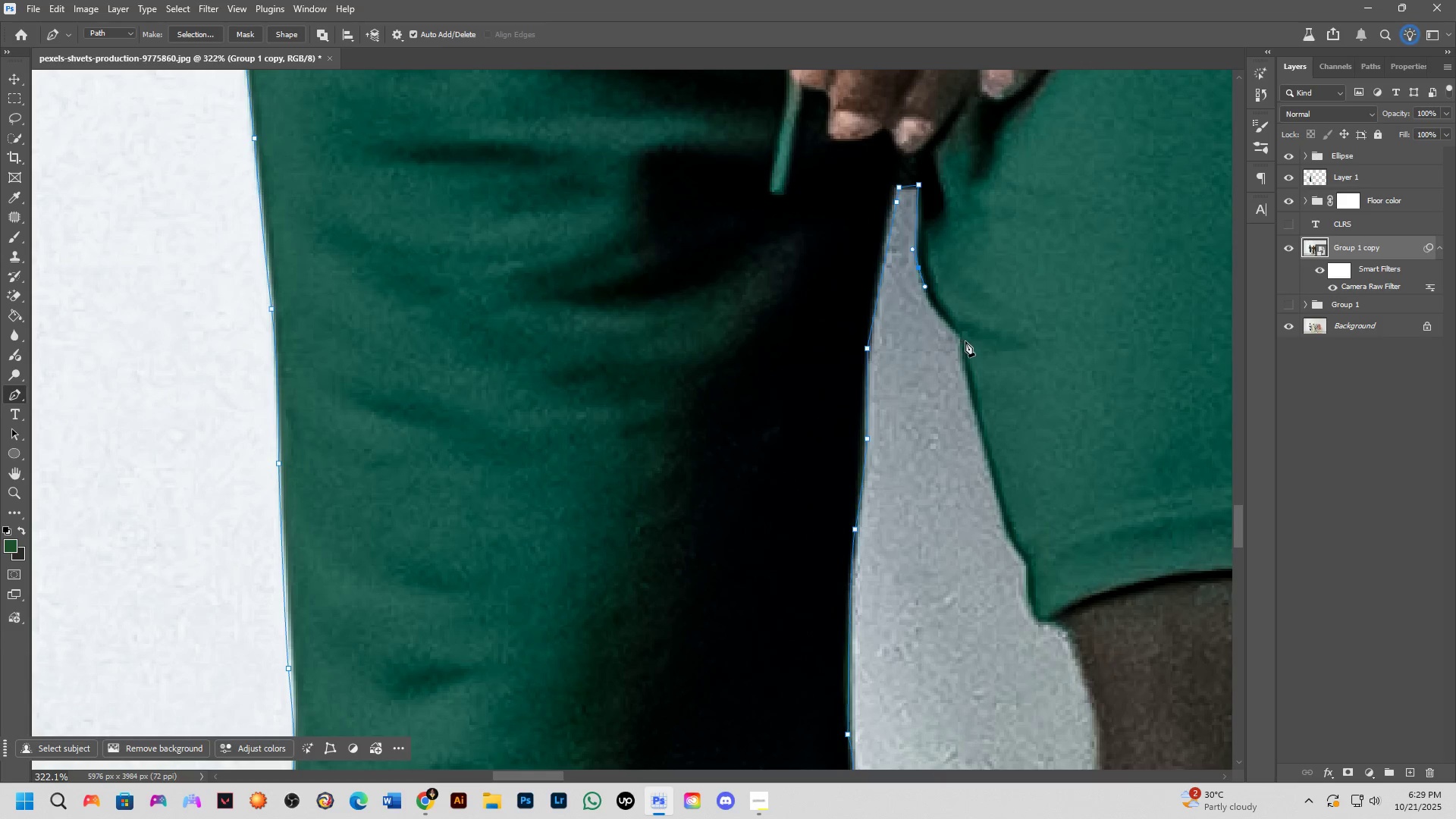 
hold_key(key=Space, duration=0.47)
 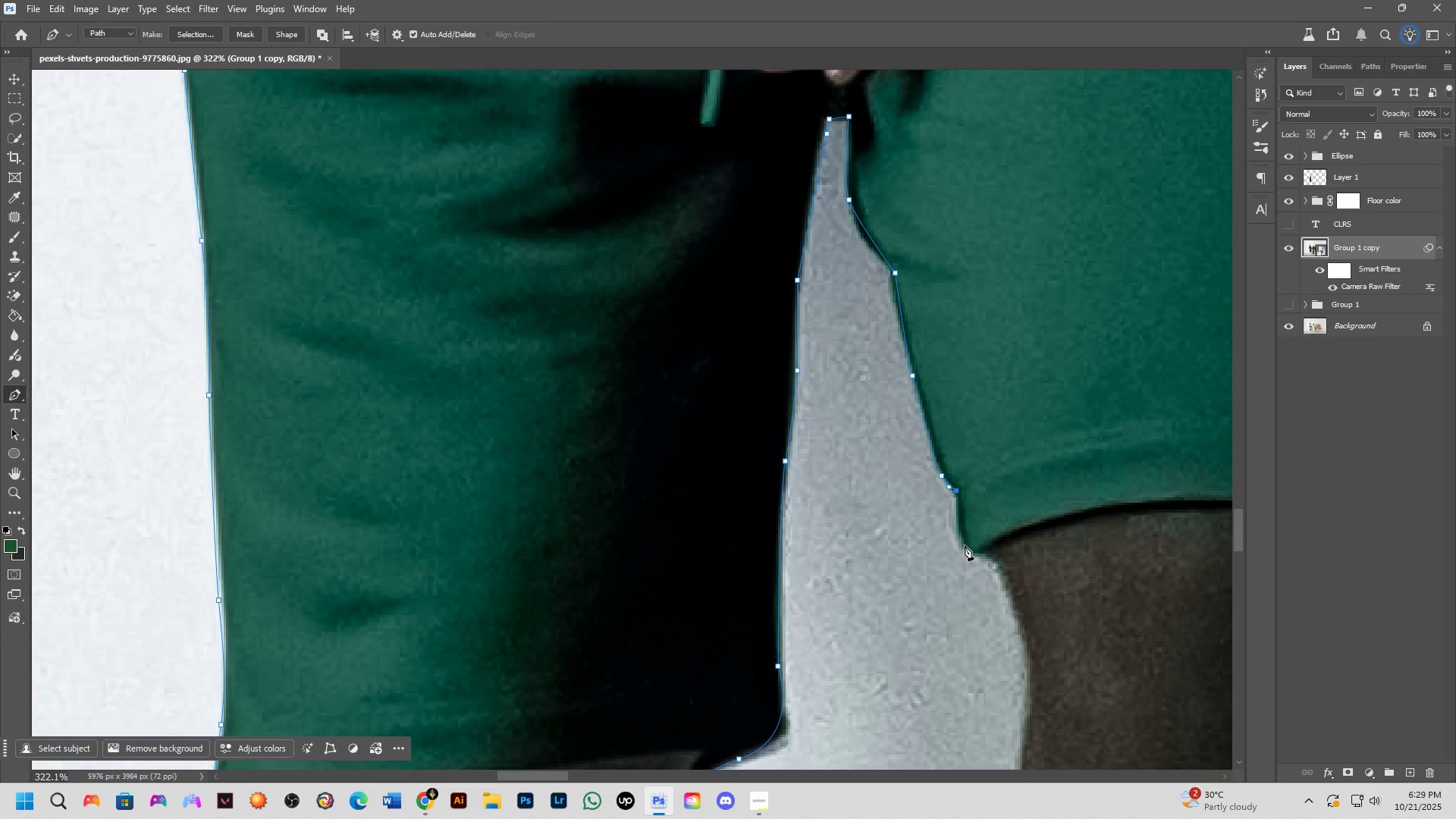 
hold_key(key=Space, duration=0.53)
 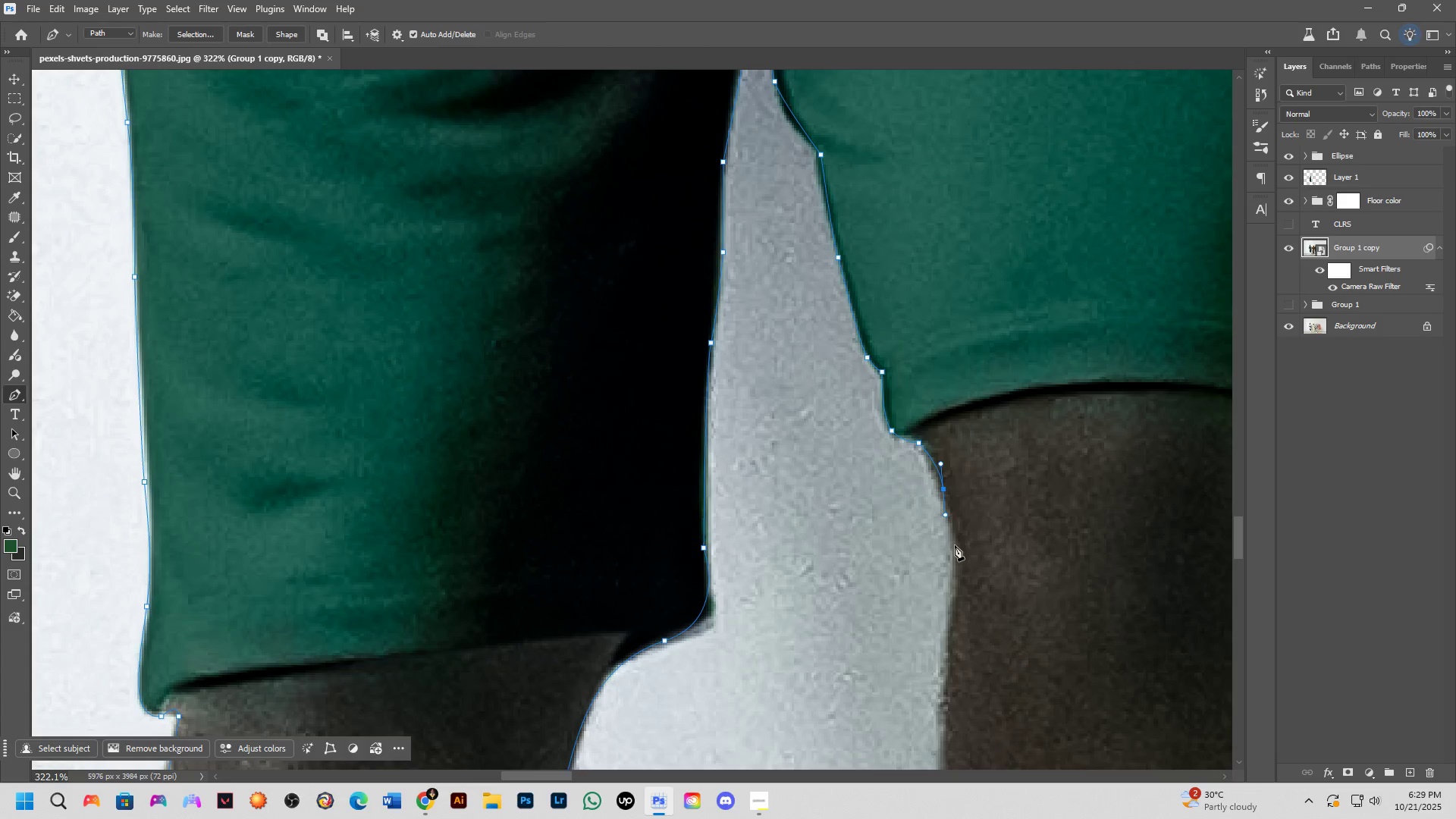 
hold_key(key=Space, duration=0.51)
 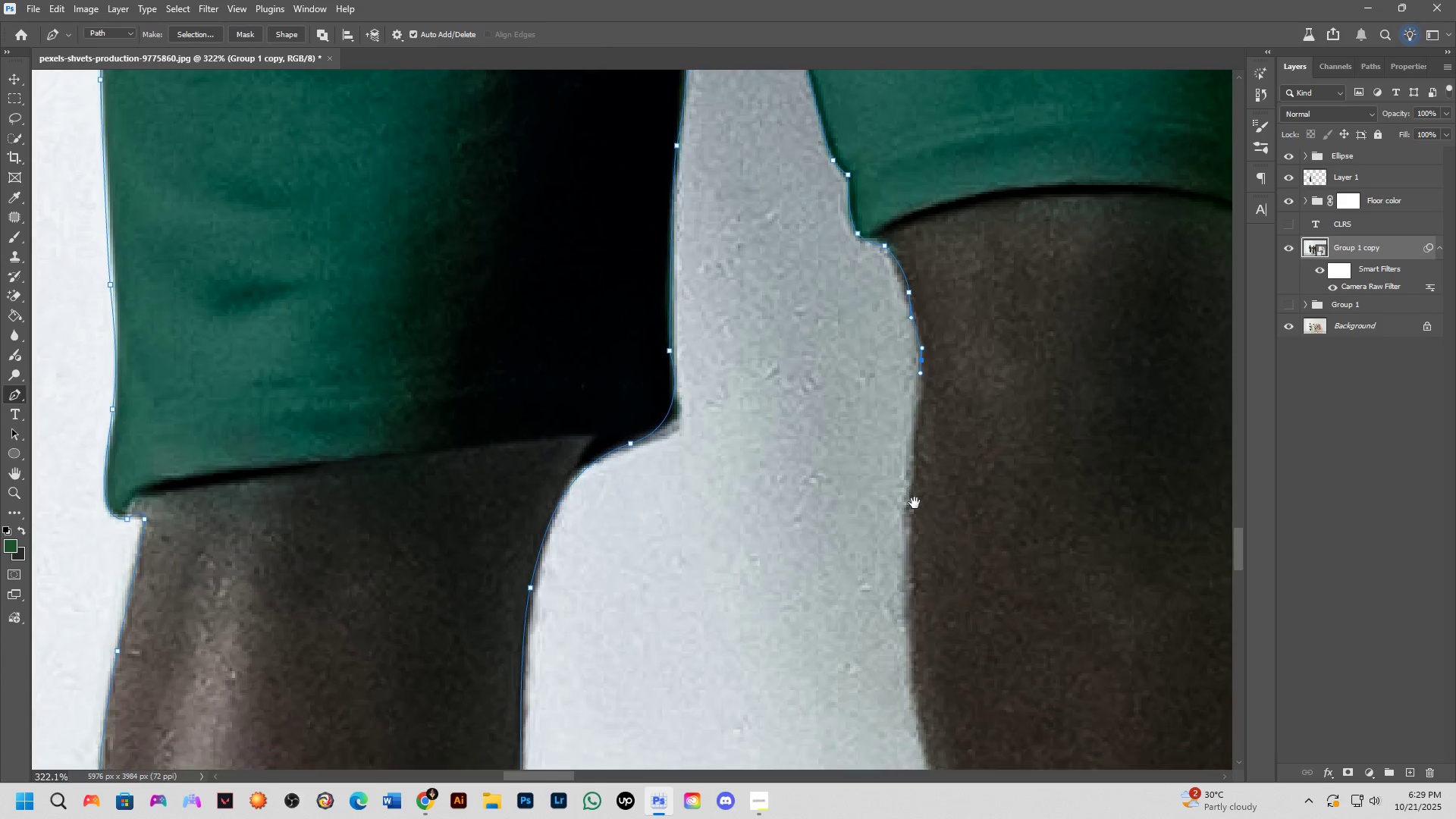 
scroll: coordinate [915, 511], scroll_direction: down, amount: 3.0
 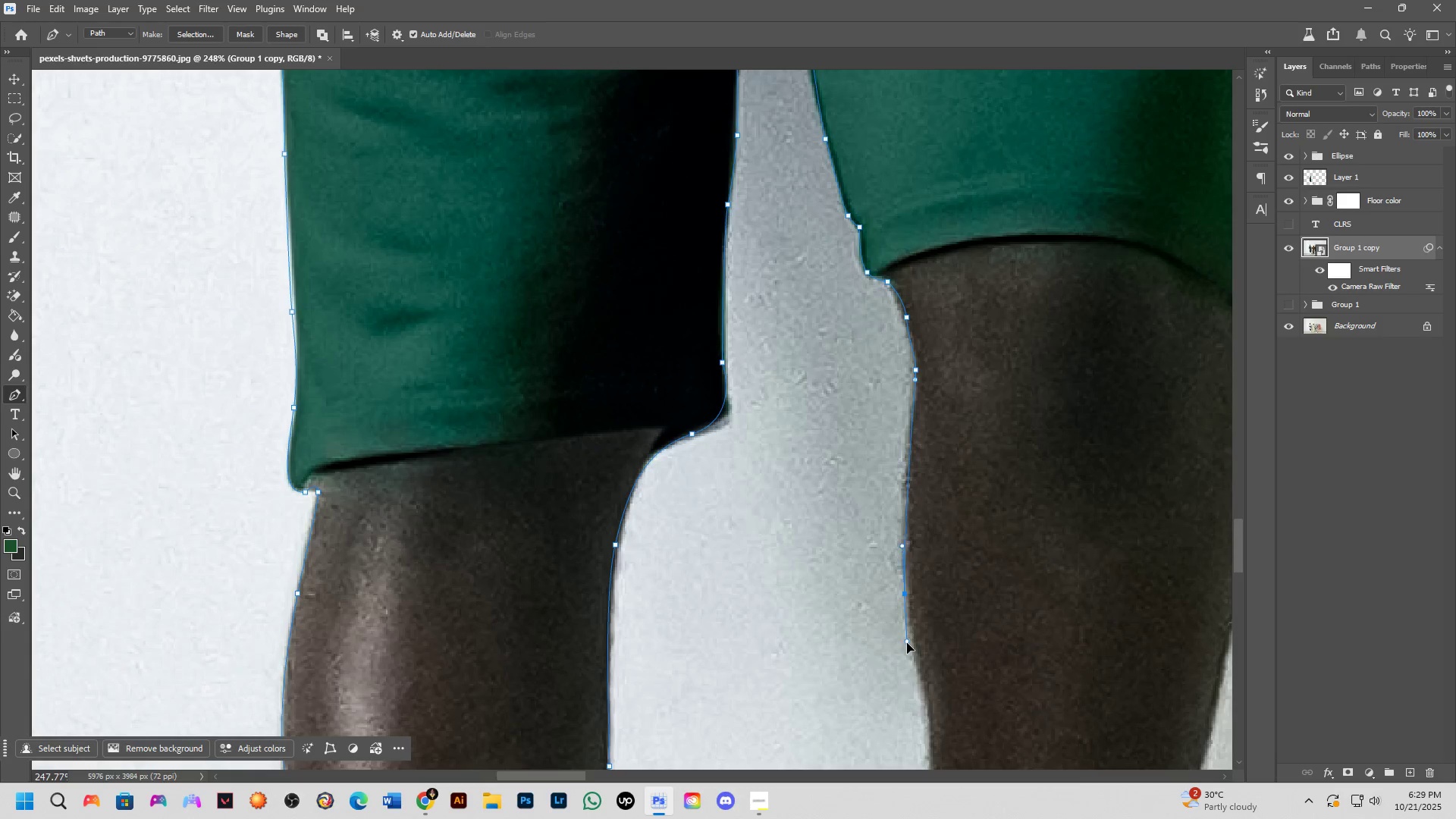 
hold_key(key=Space, duration=0.47)
 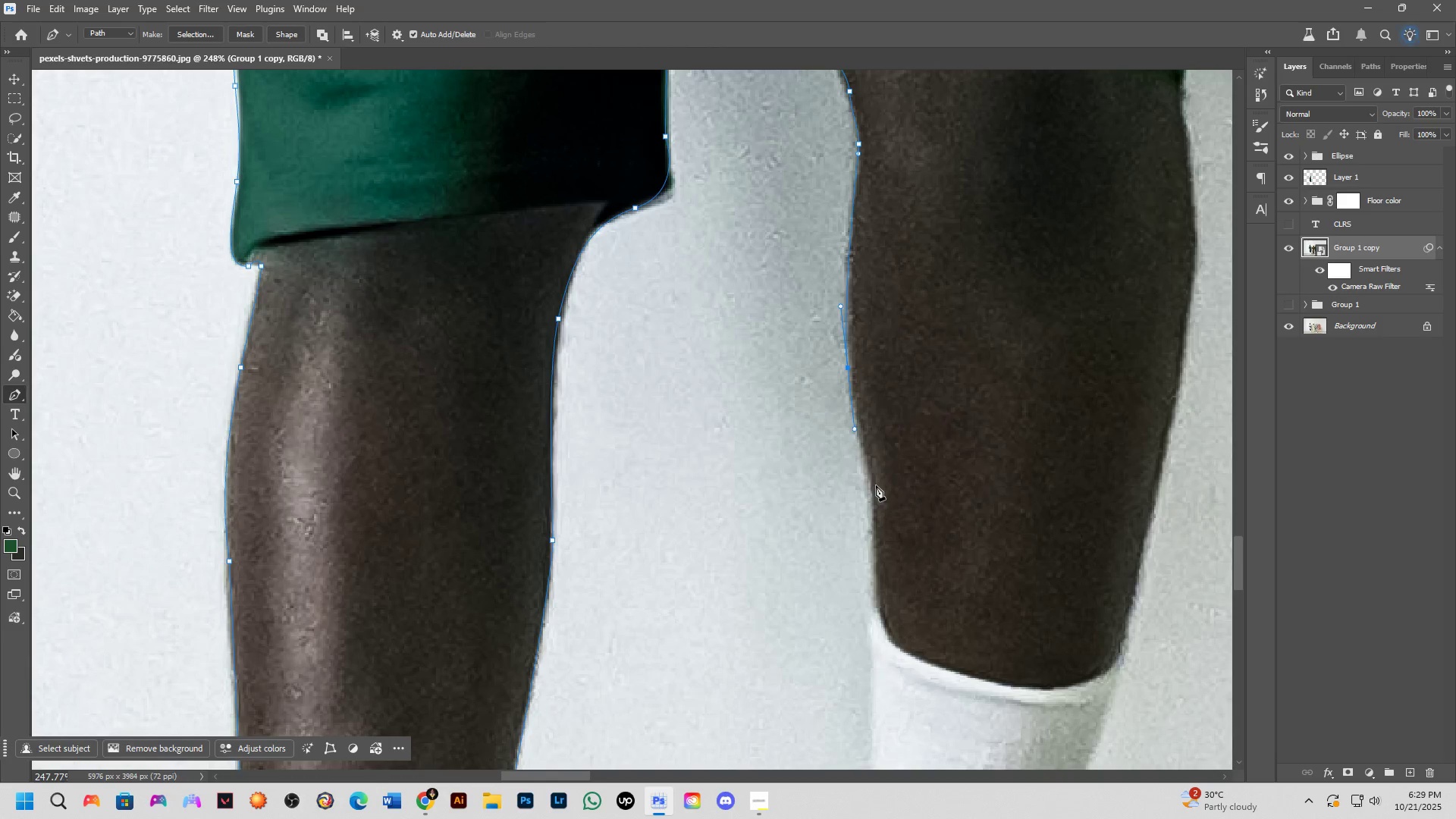 
left_click([874, 496])
 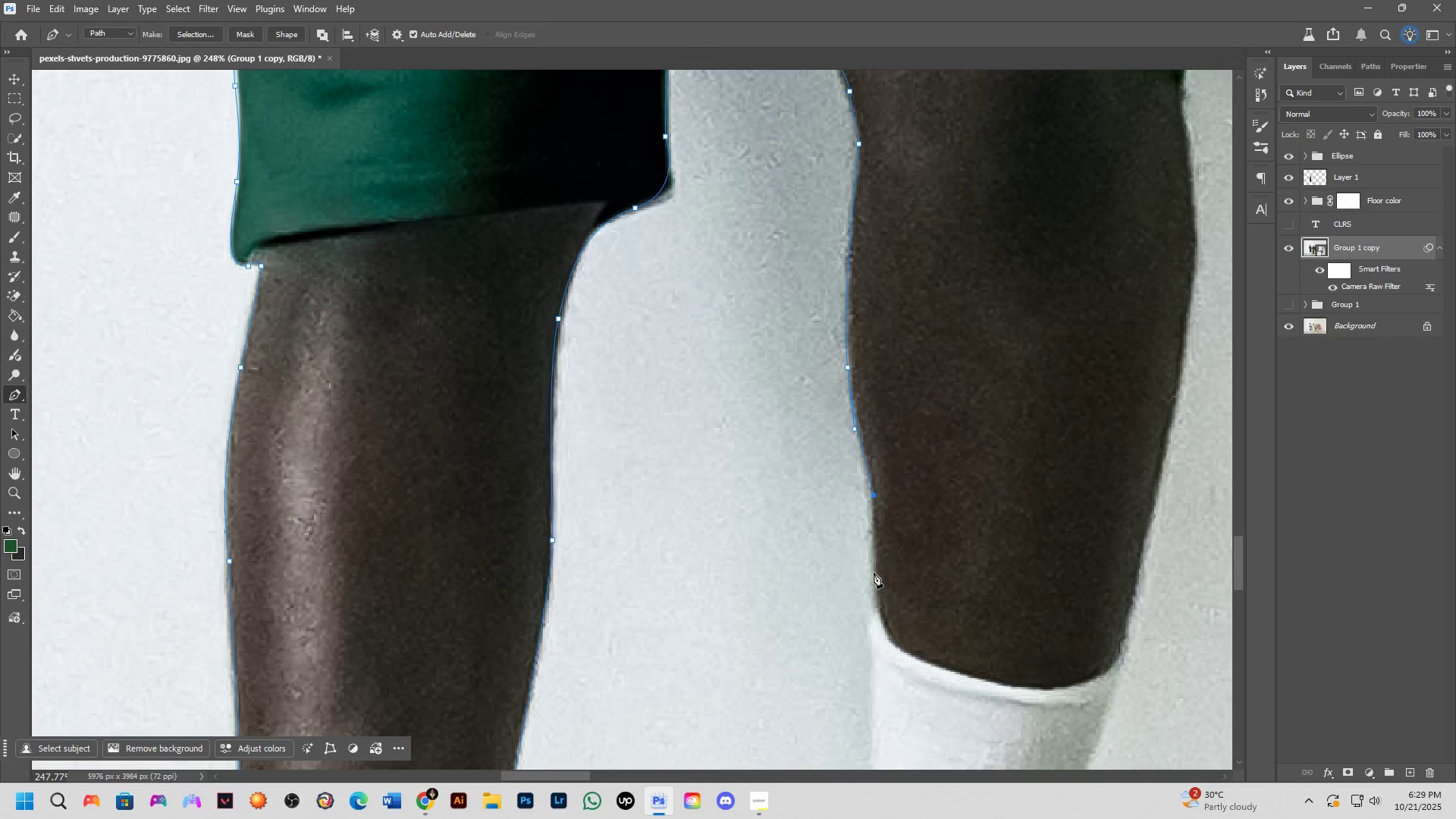 
left_click([869, 585])
 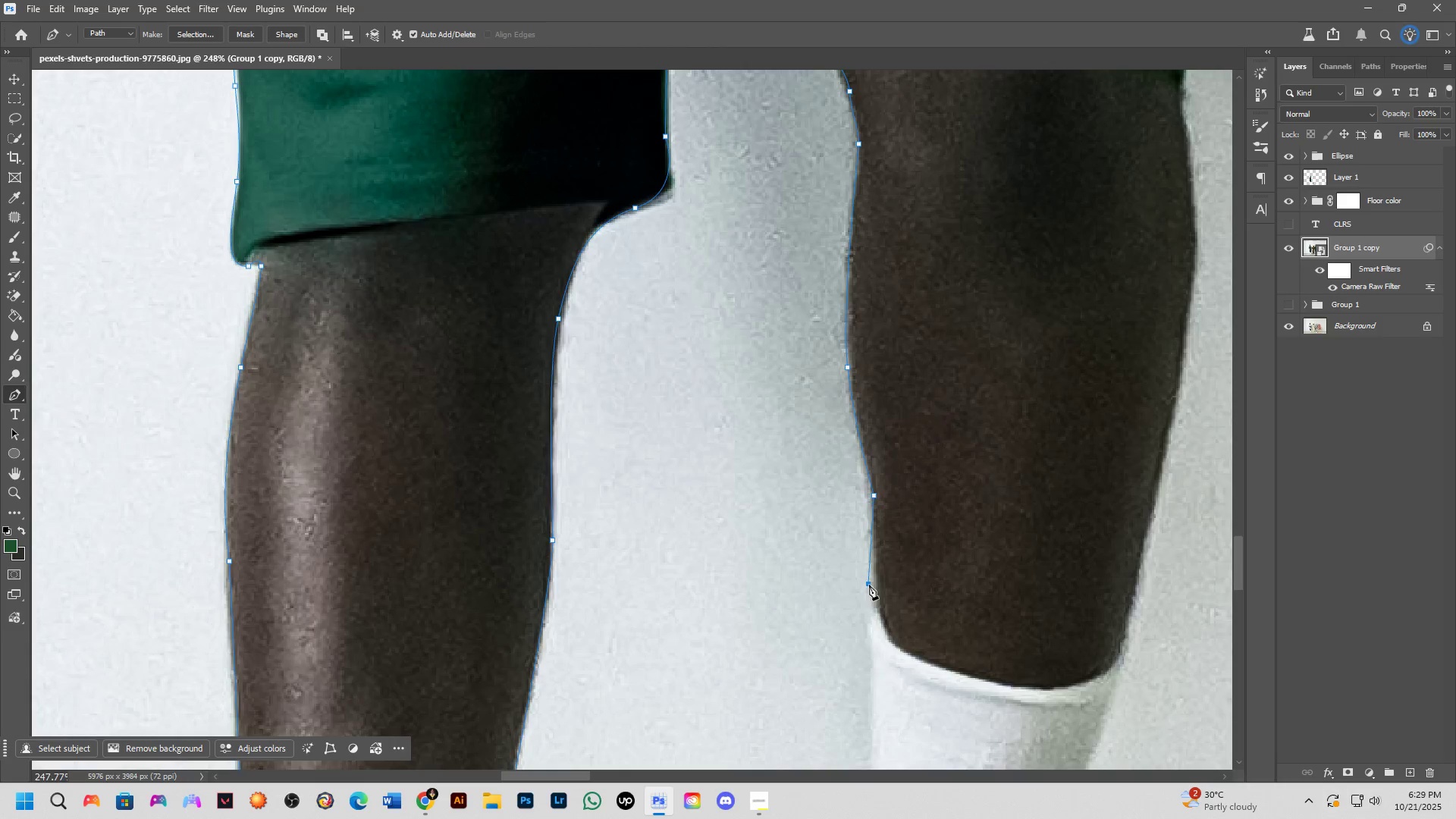 
scroll: coordinate [865, 577], scroll_direction: down, amount: 4.0
 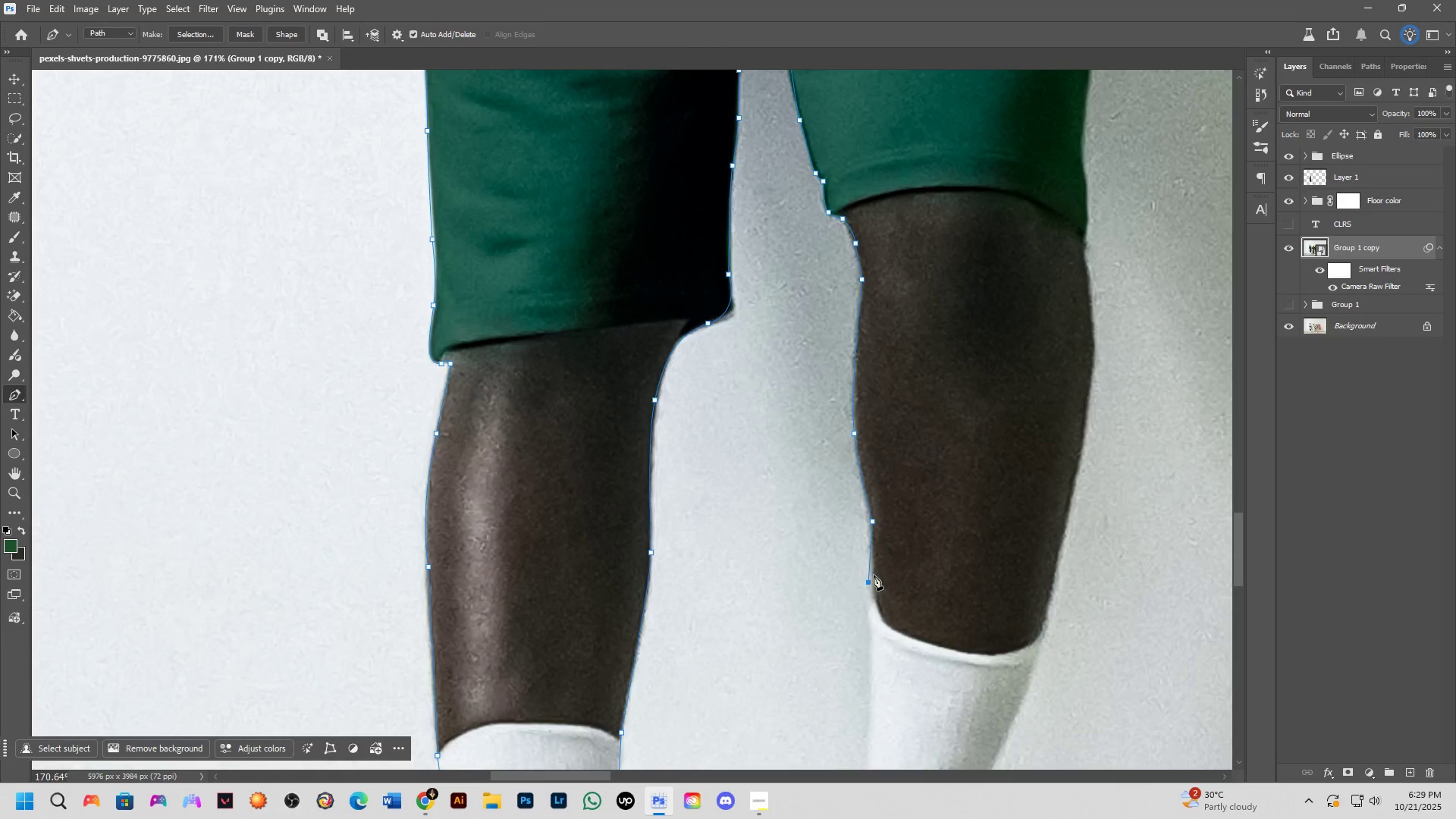 
hold_key(key=Space, duration=0.91)
 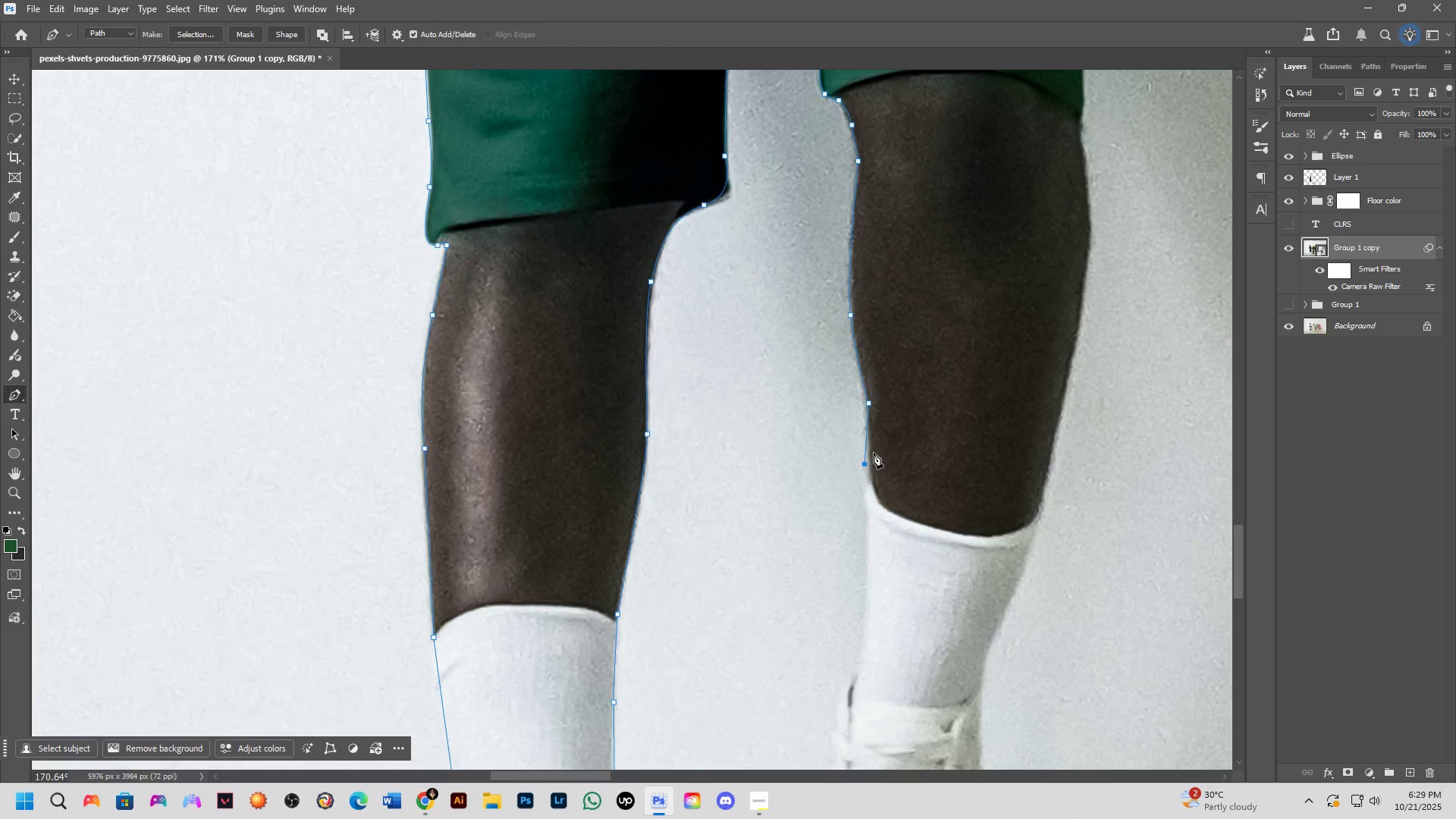 
scroll: coordinate [874, 448], scroll_direction: down, amount: 1.0
 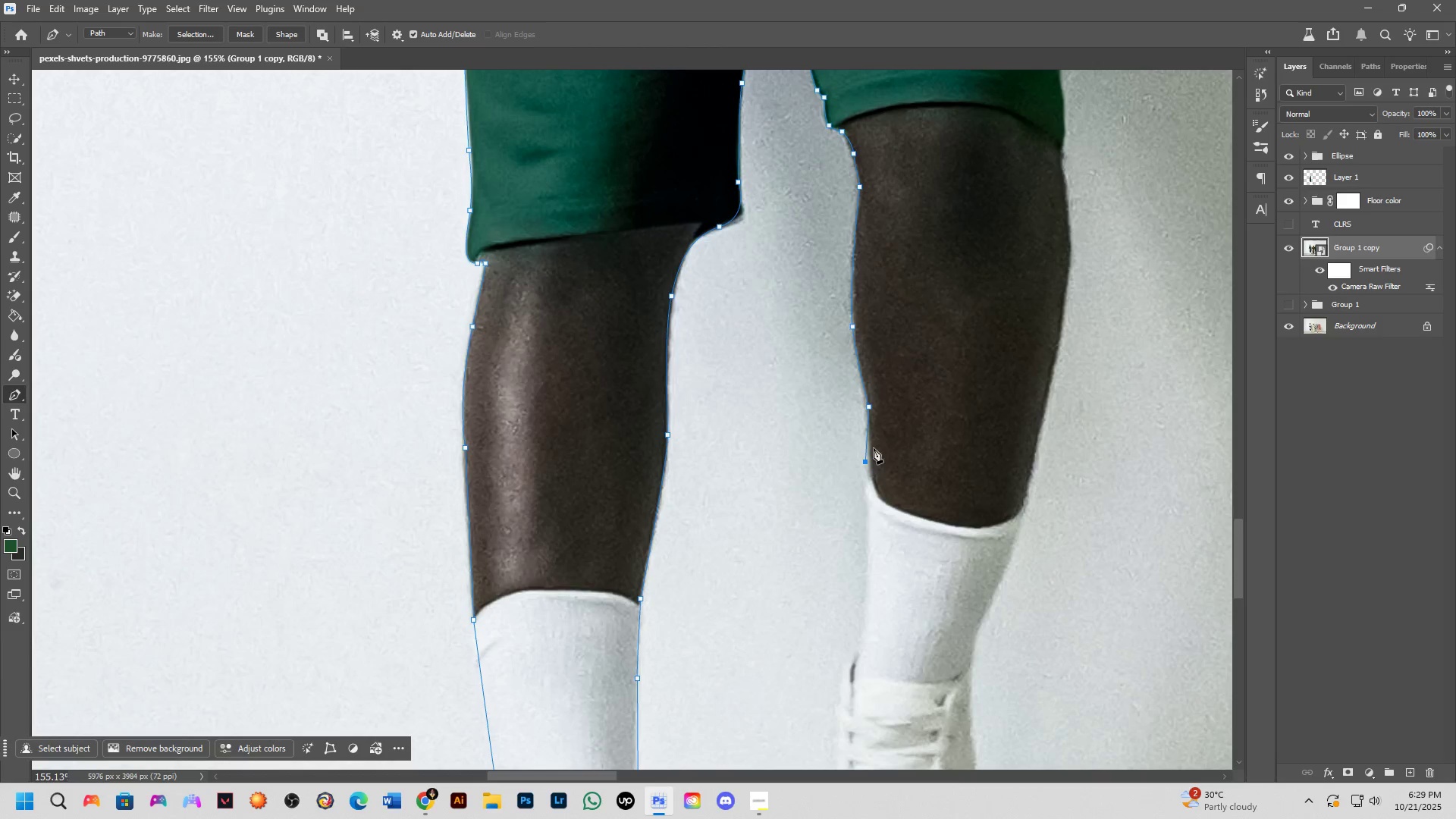 
hold_key(key=Space, duration=0.71)
 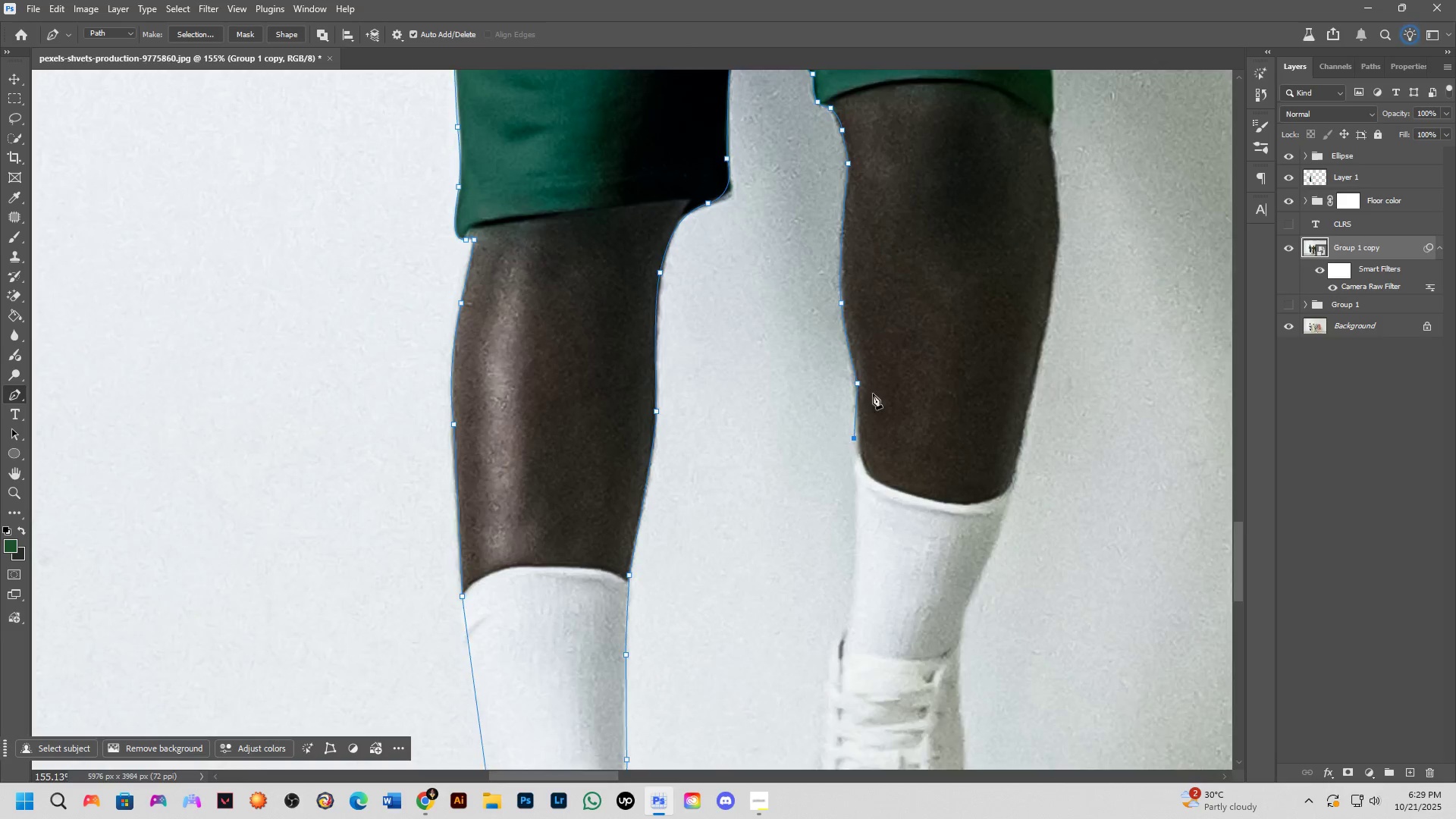 
scroll: coordinate [843, 497], scroll_direction: up, amount: 5.0
 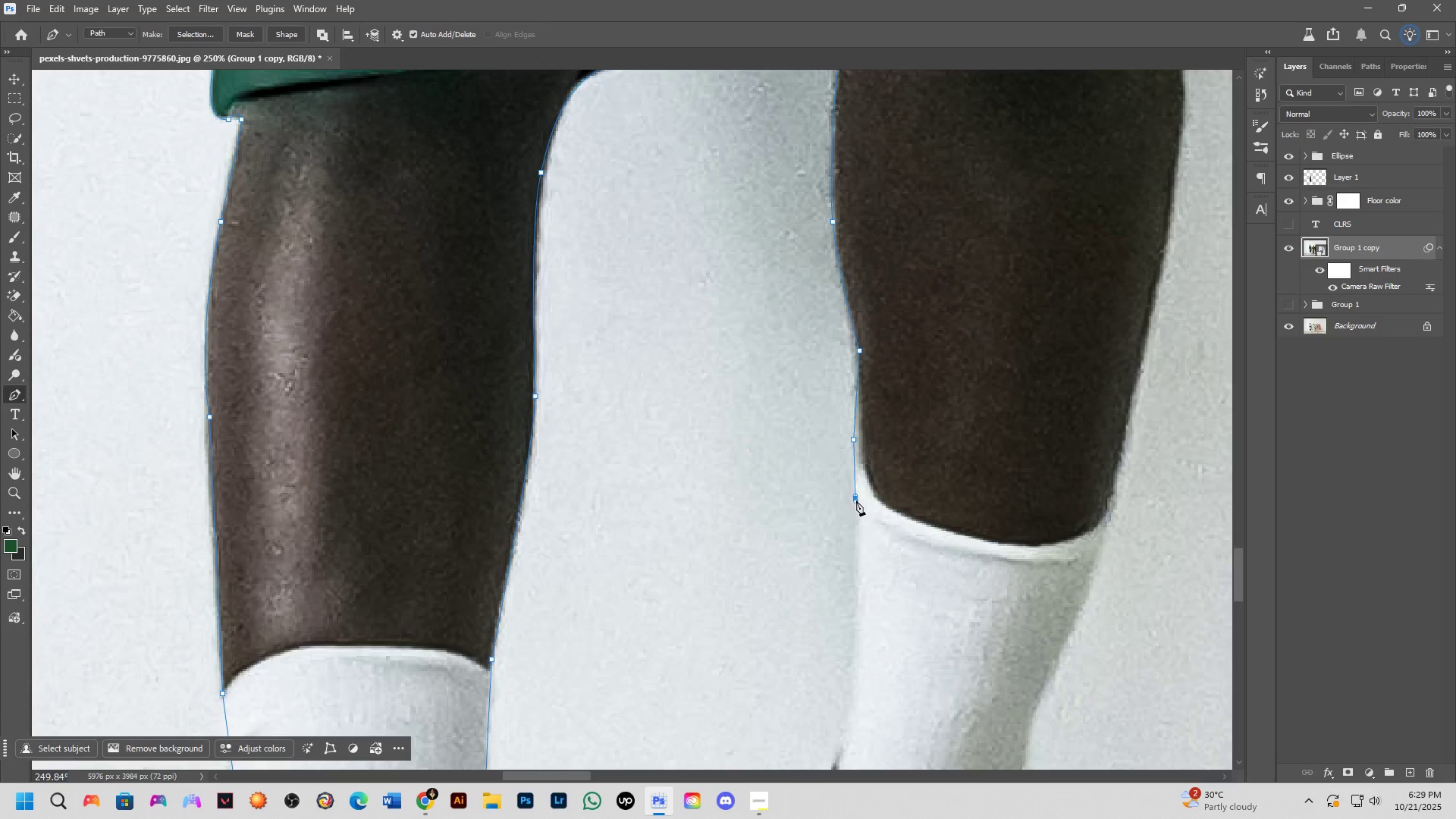 
key(Control+Z)
 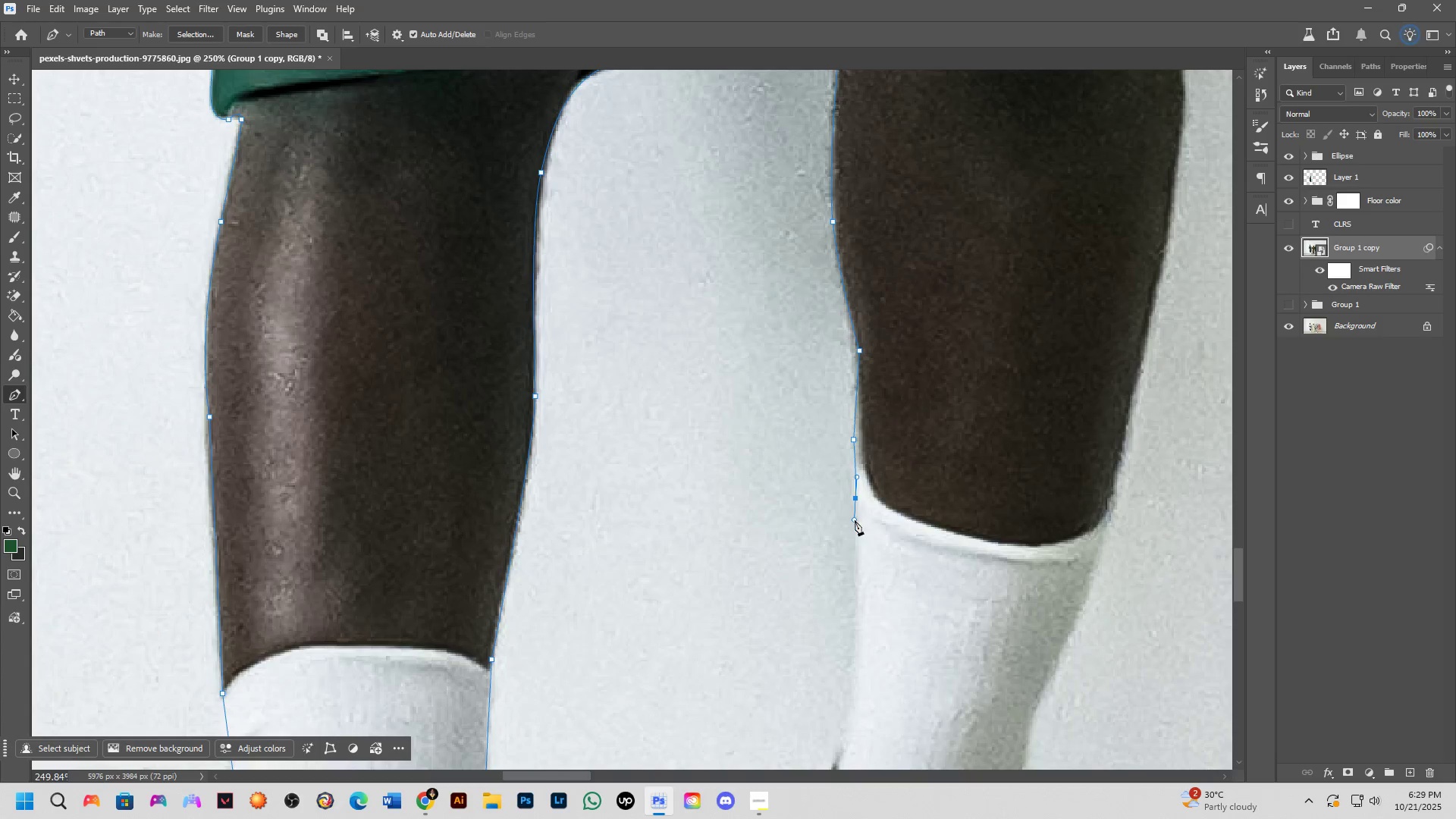 
key(Control+Z)
 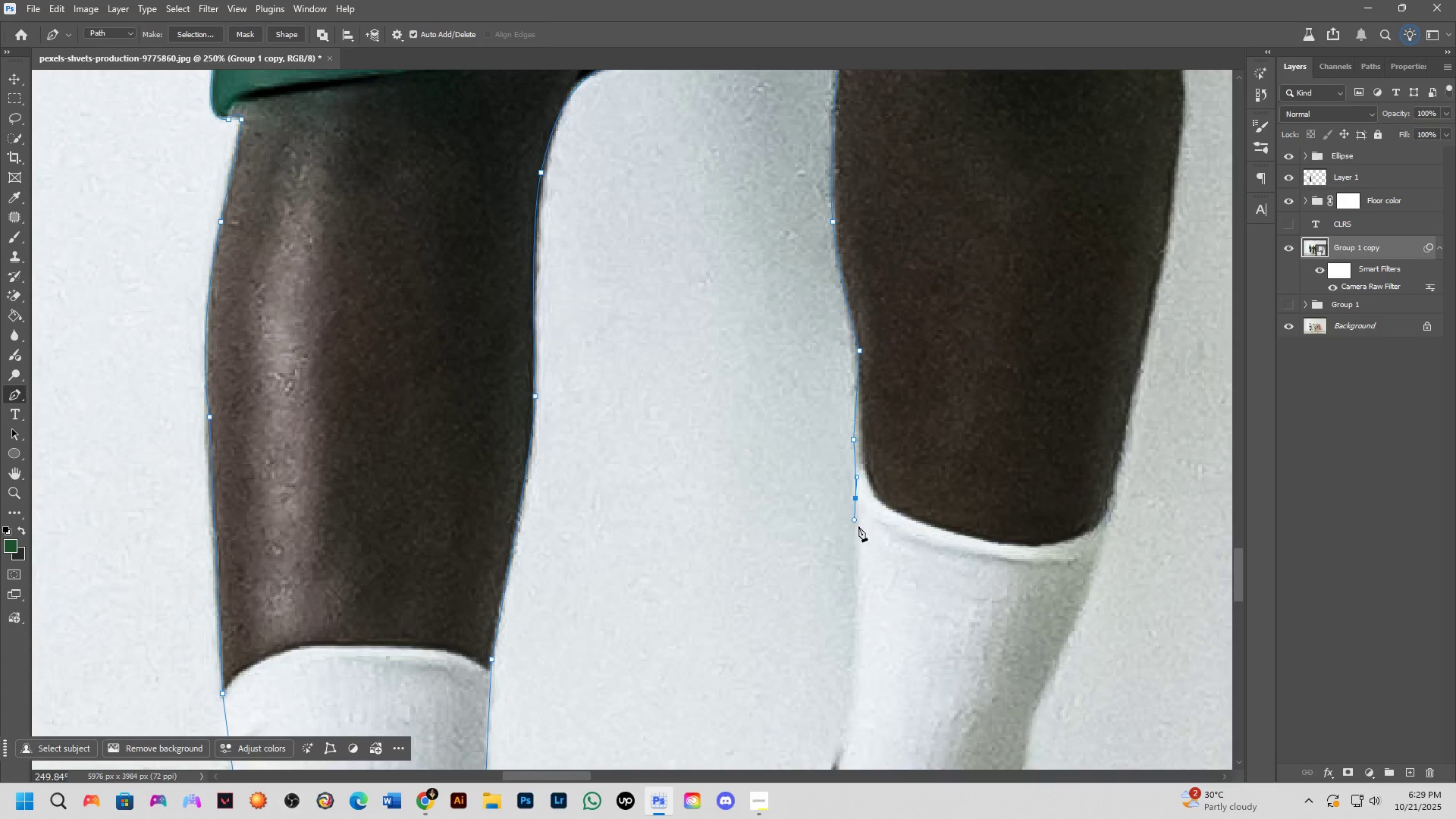 
hold_key(key=Space, duration=0.79)
 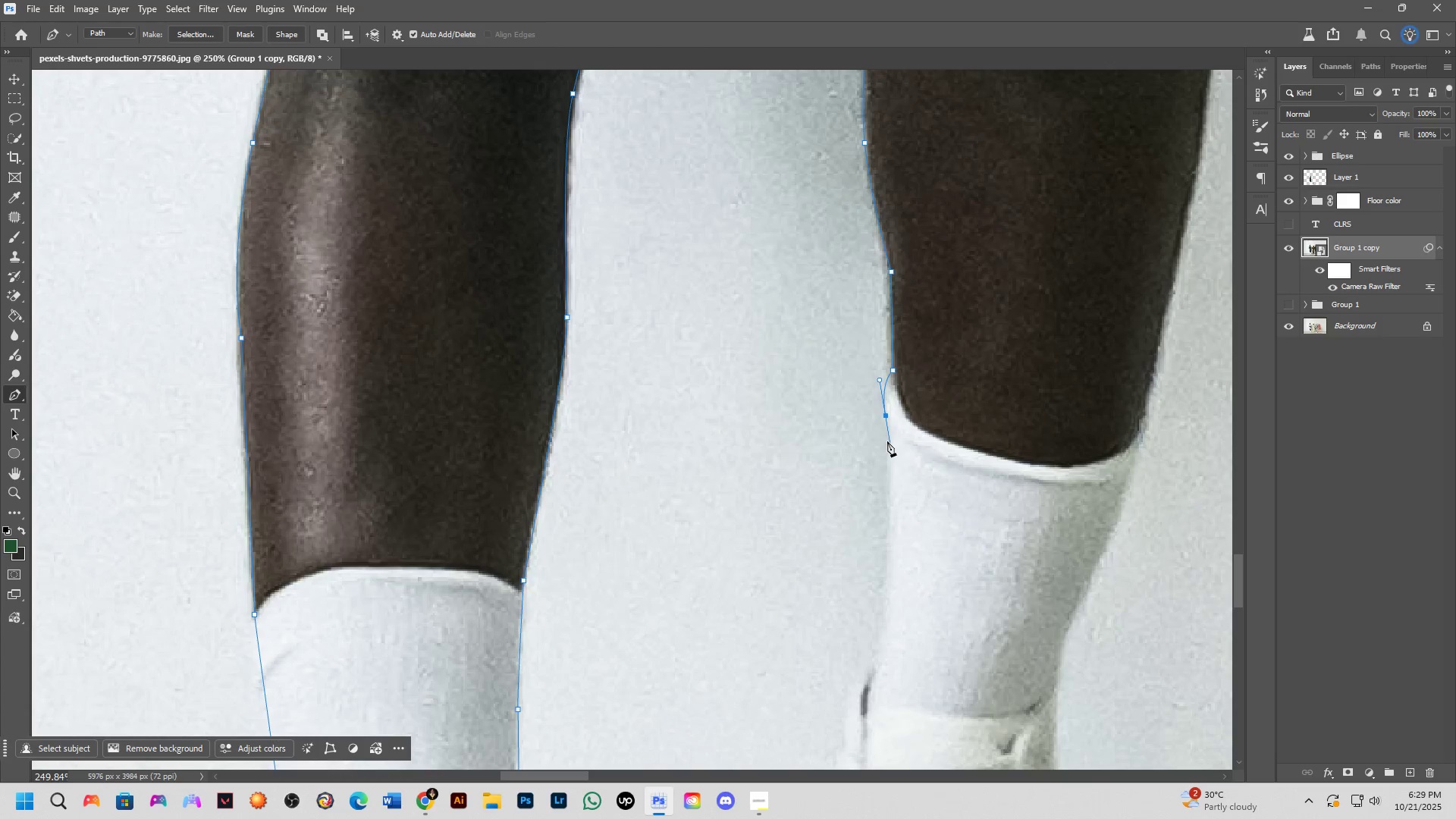 
hold_key(key=AltLeft, duration=0.77)
left_click([886, 418])
 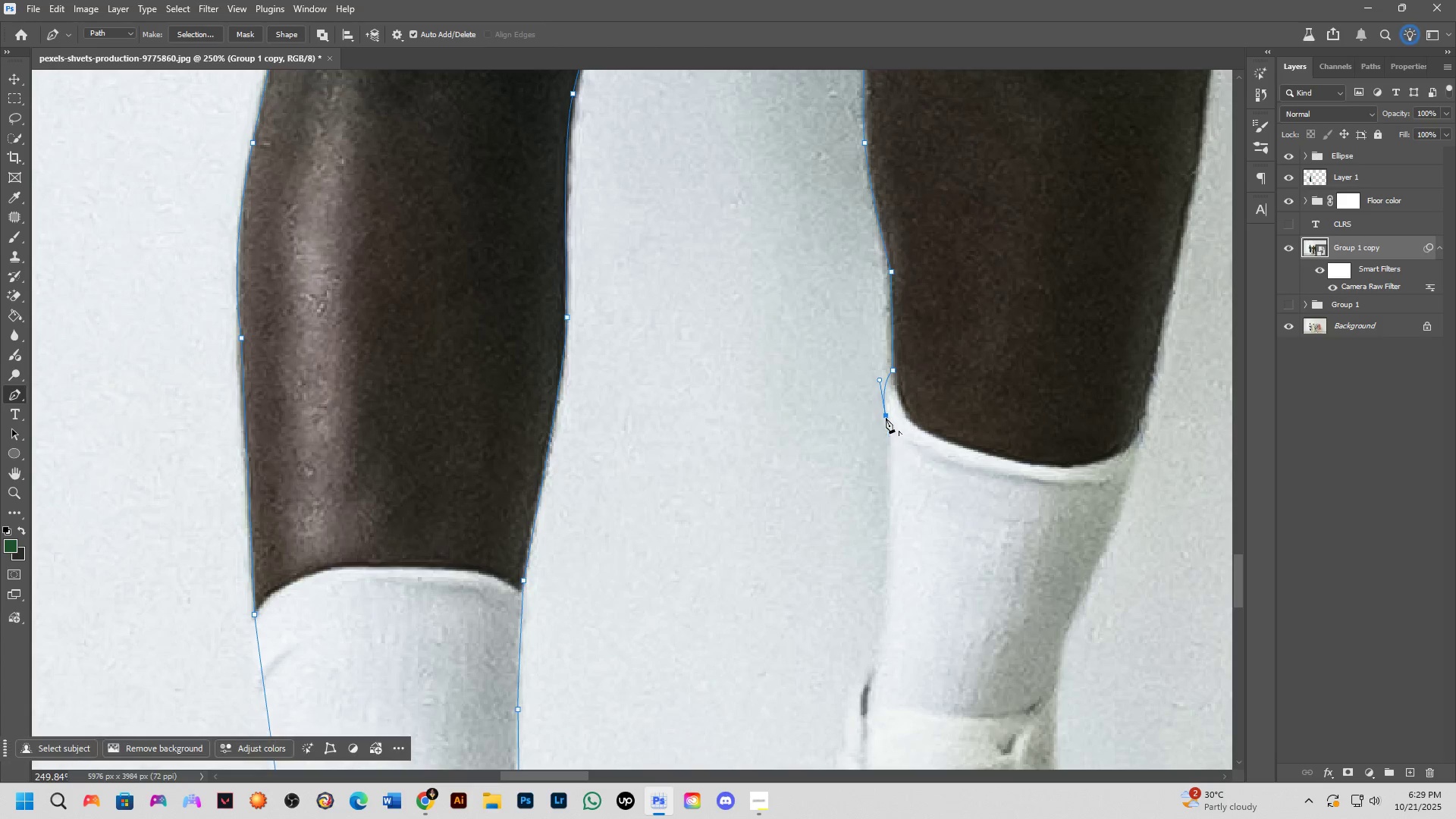 
hold_key(key=Space, duration=1.5)
 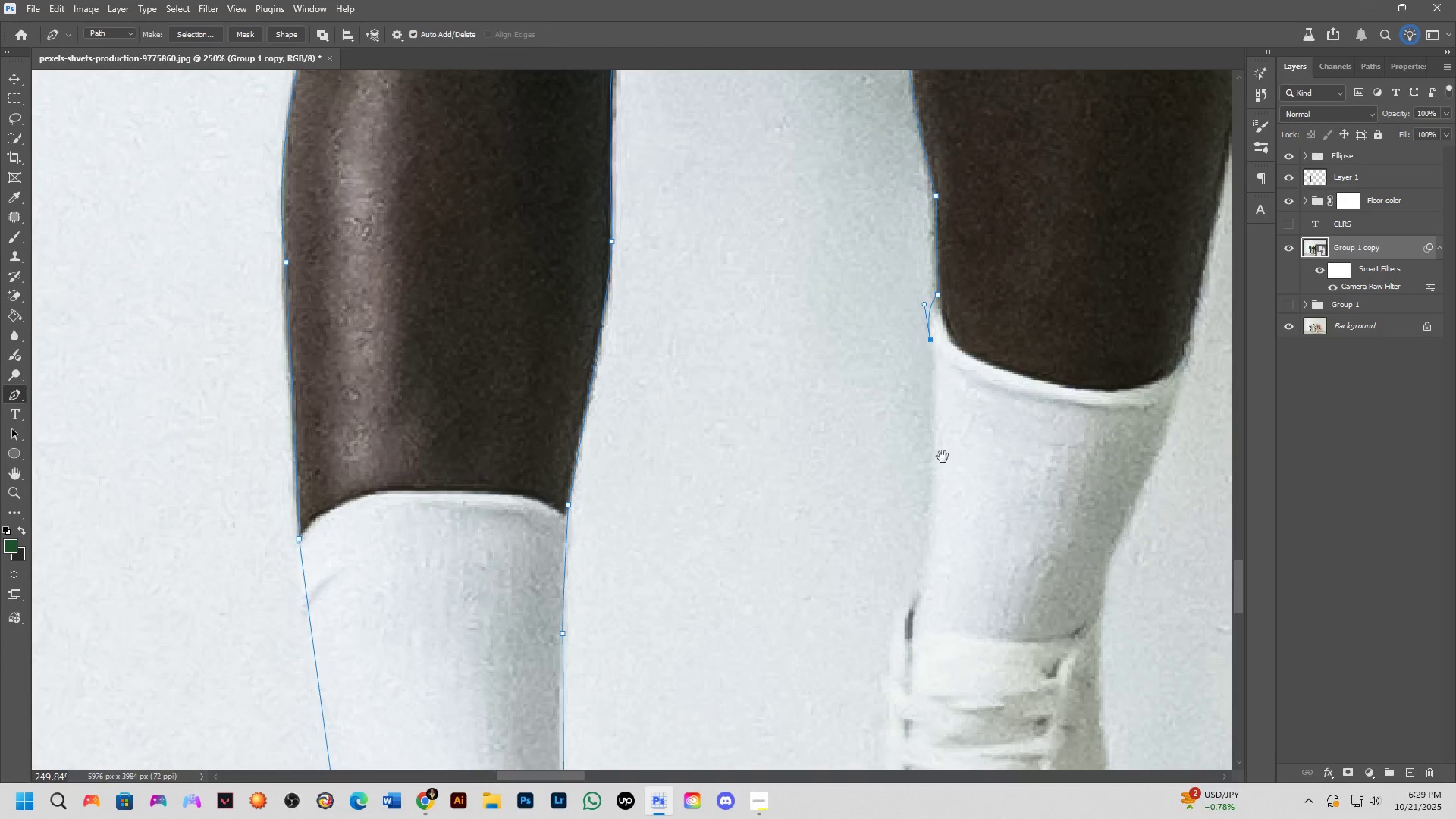 
hold_key(key=Space, duration=0.81)
 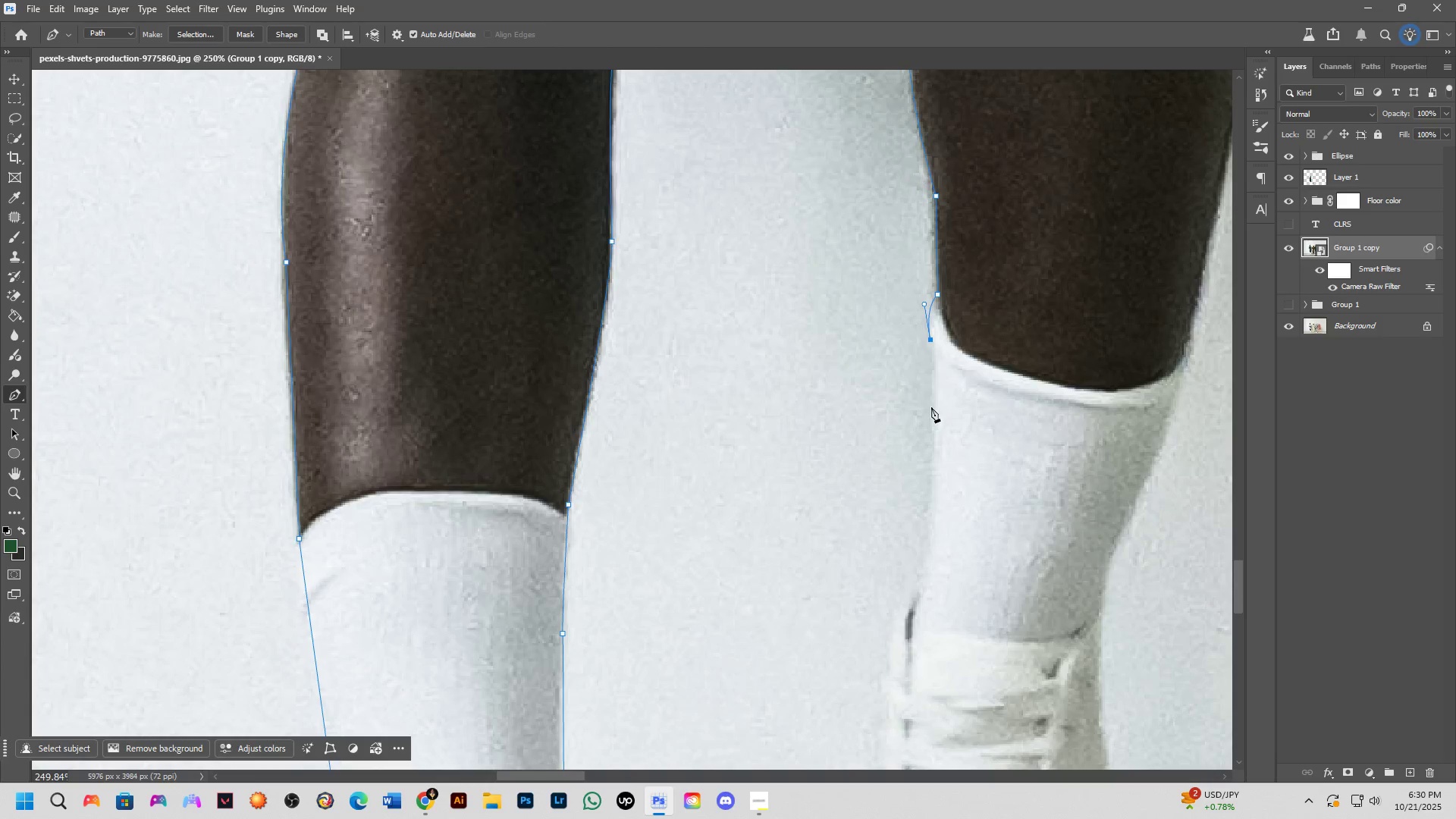 
key(Control+ControlLeft)
 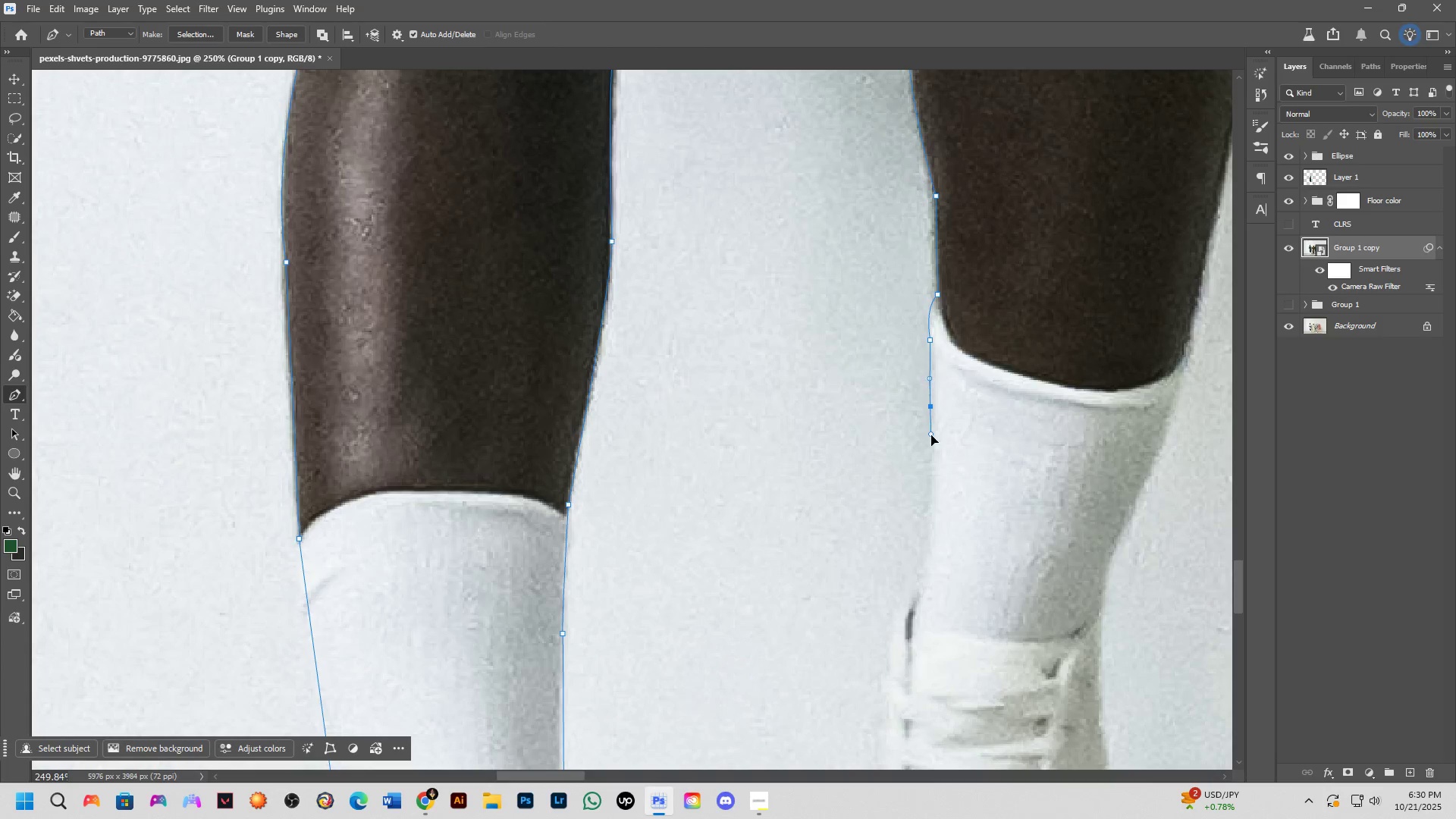 
key(Control+Z)
 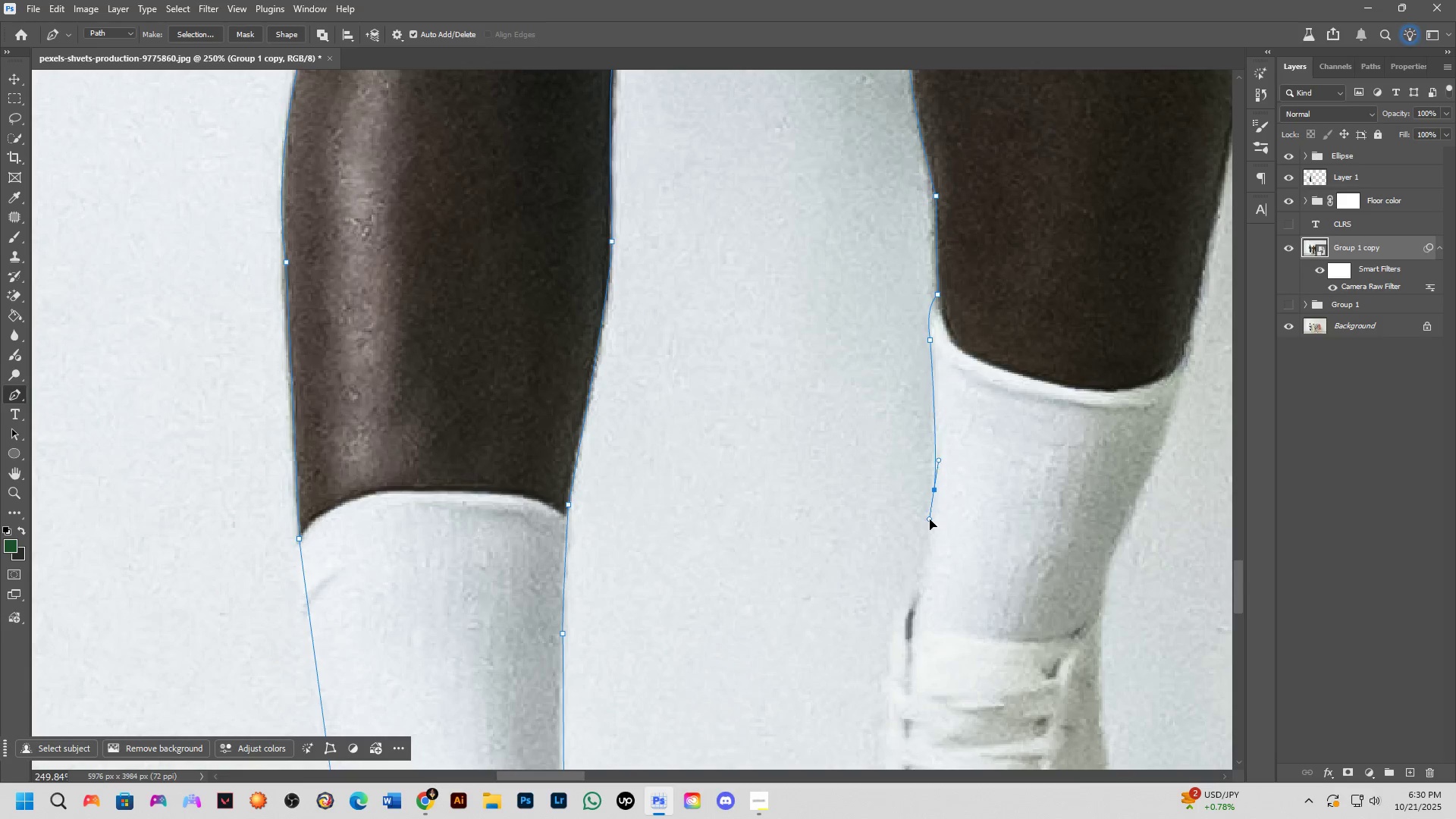 
left_click([922, 588])
 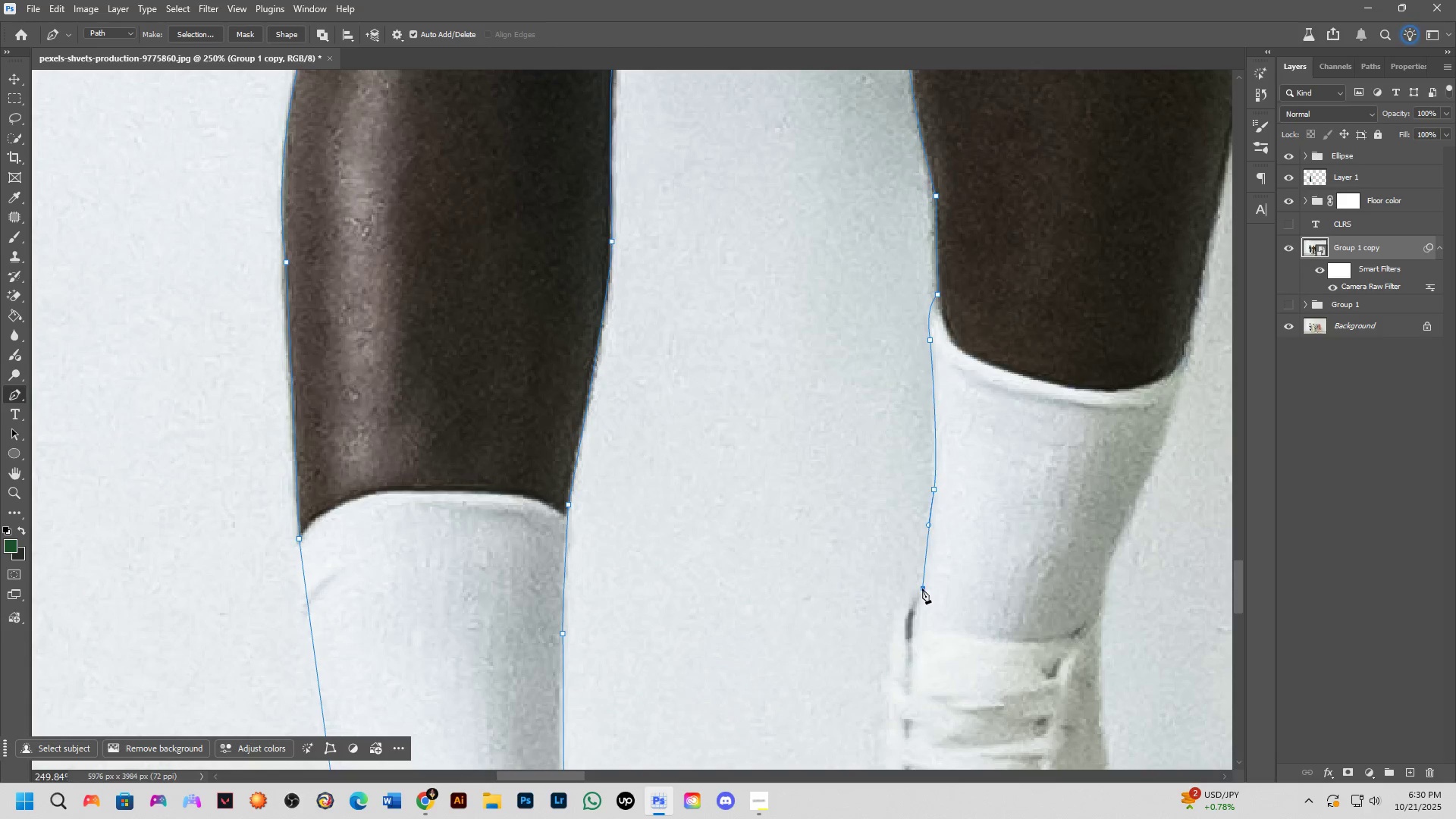 
hold_key(key=Space, duration=0.57)
 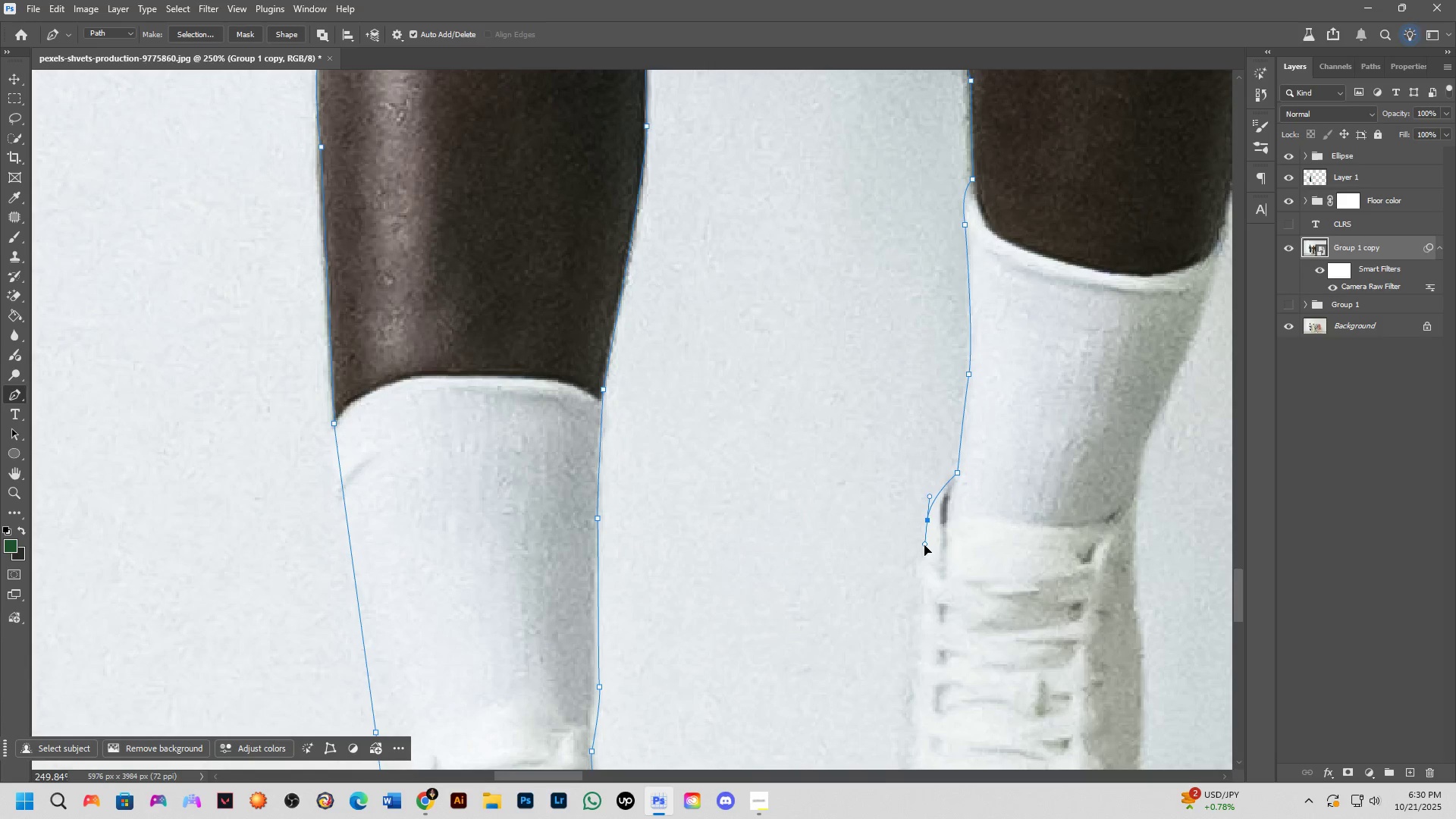 
hold_key(key=Space, duration=0.74)
 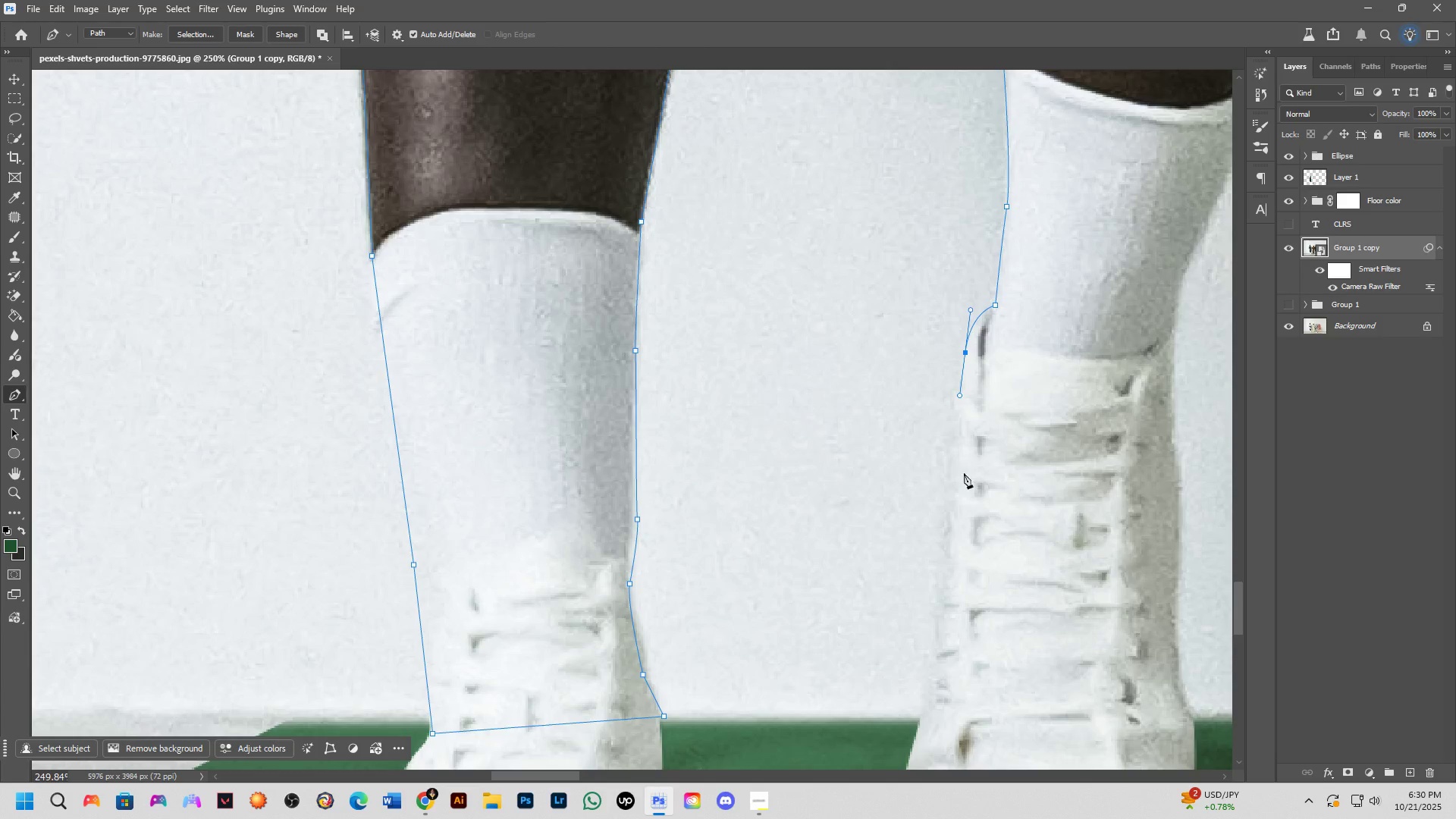 
left_click([952, 502])
 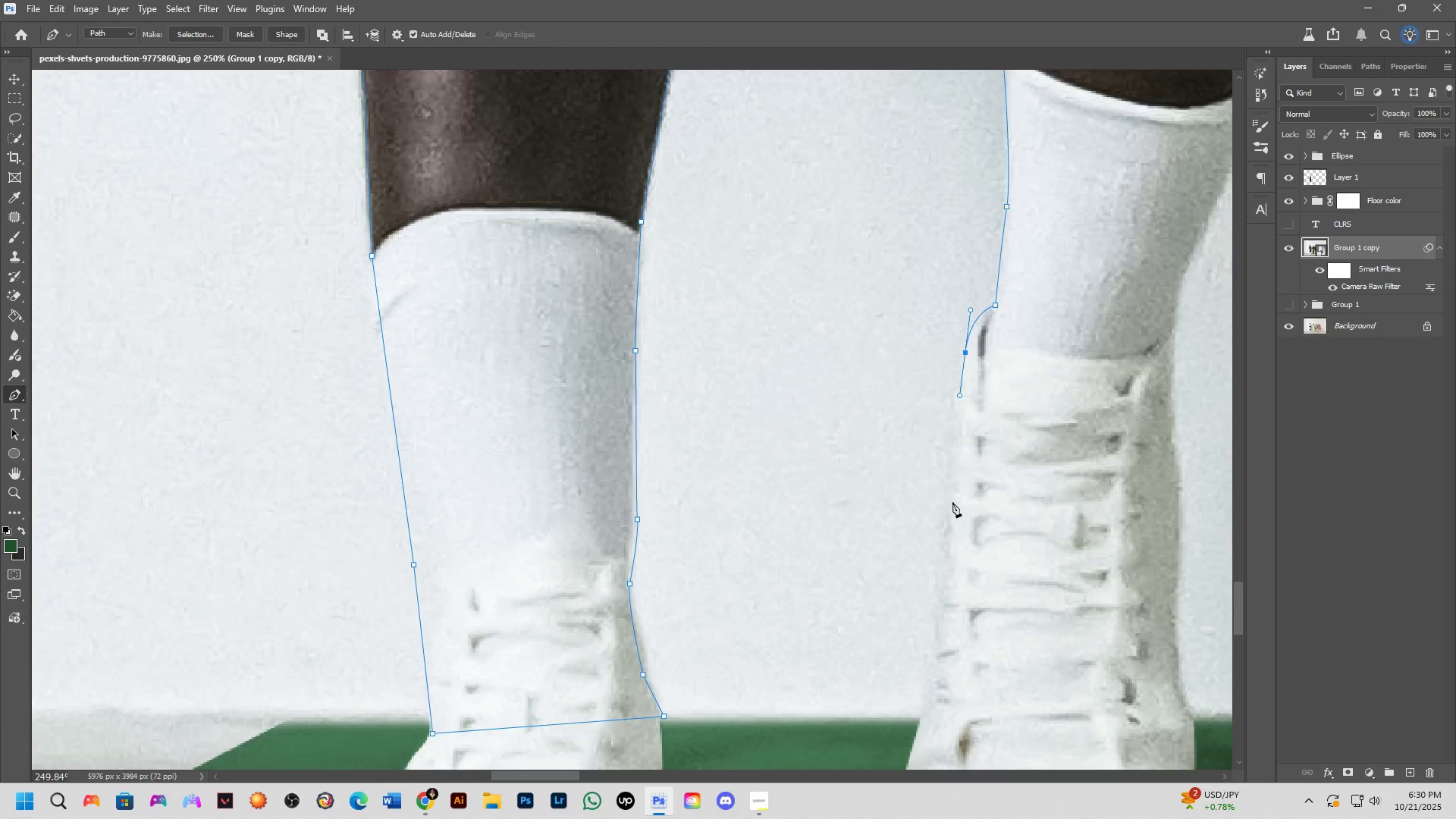 
hold_key(key=Space, duration=0.5)
 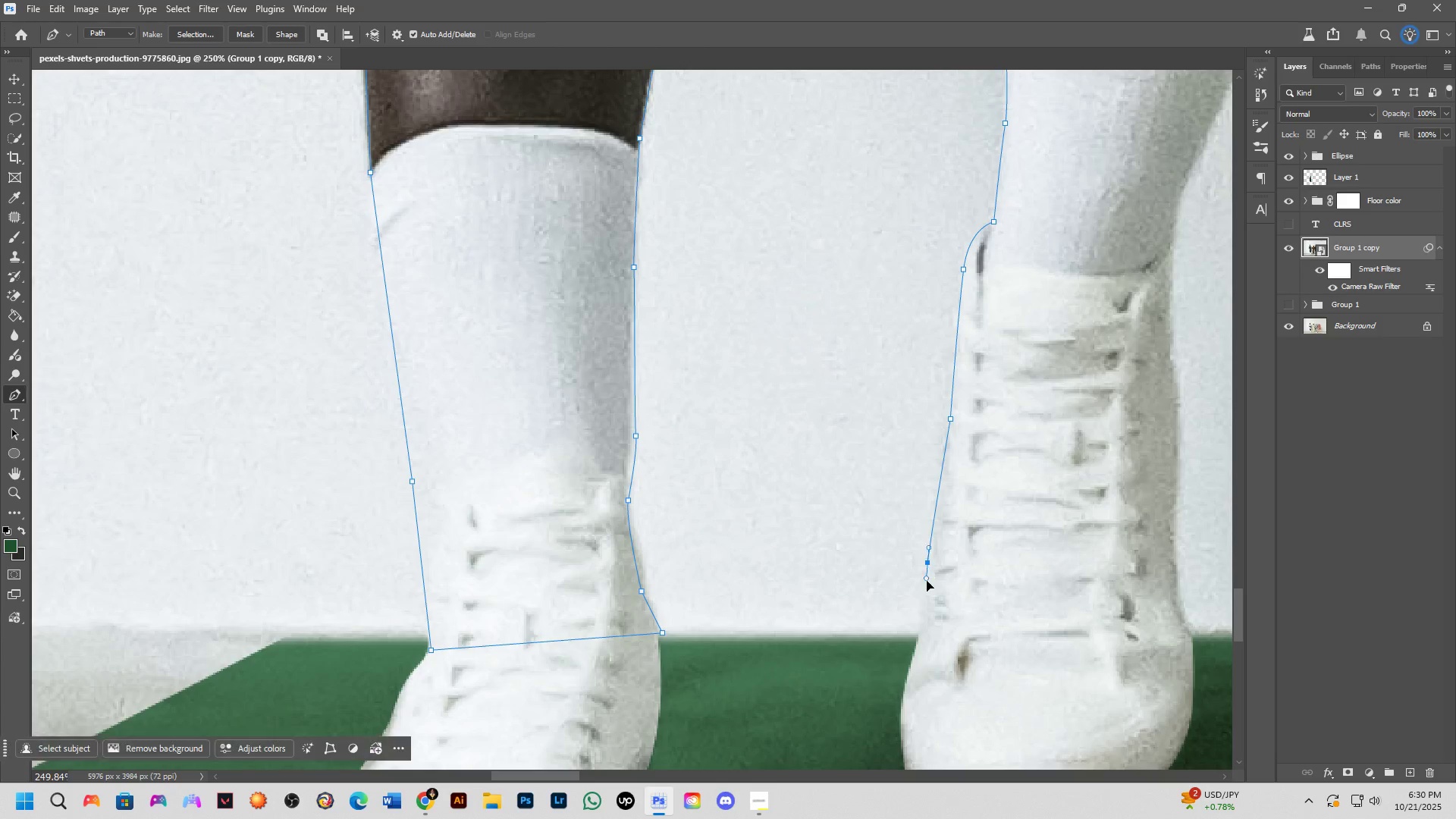 
left_click([917, 646])
 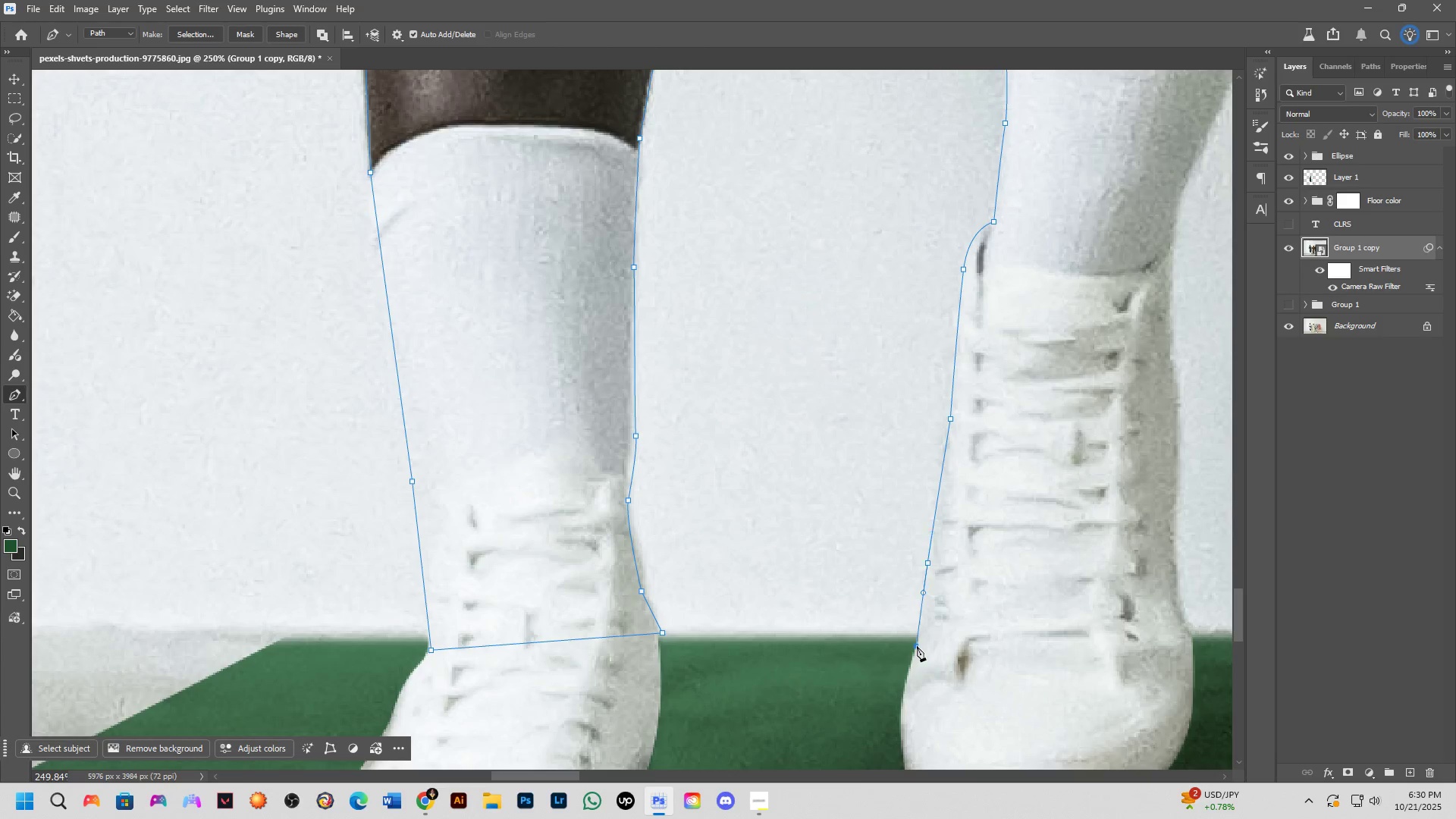 
hold_key(key=Space, duration=0.73)
 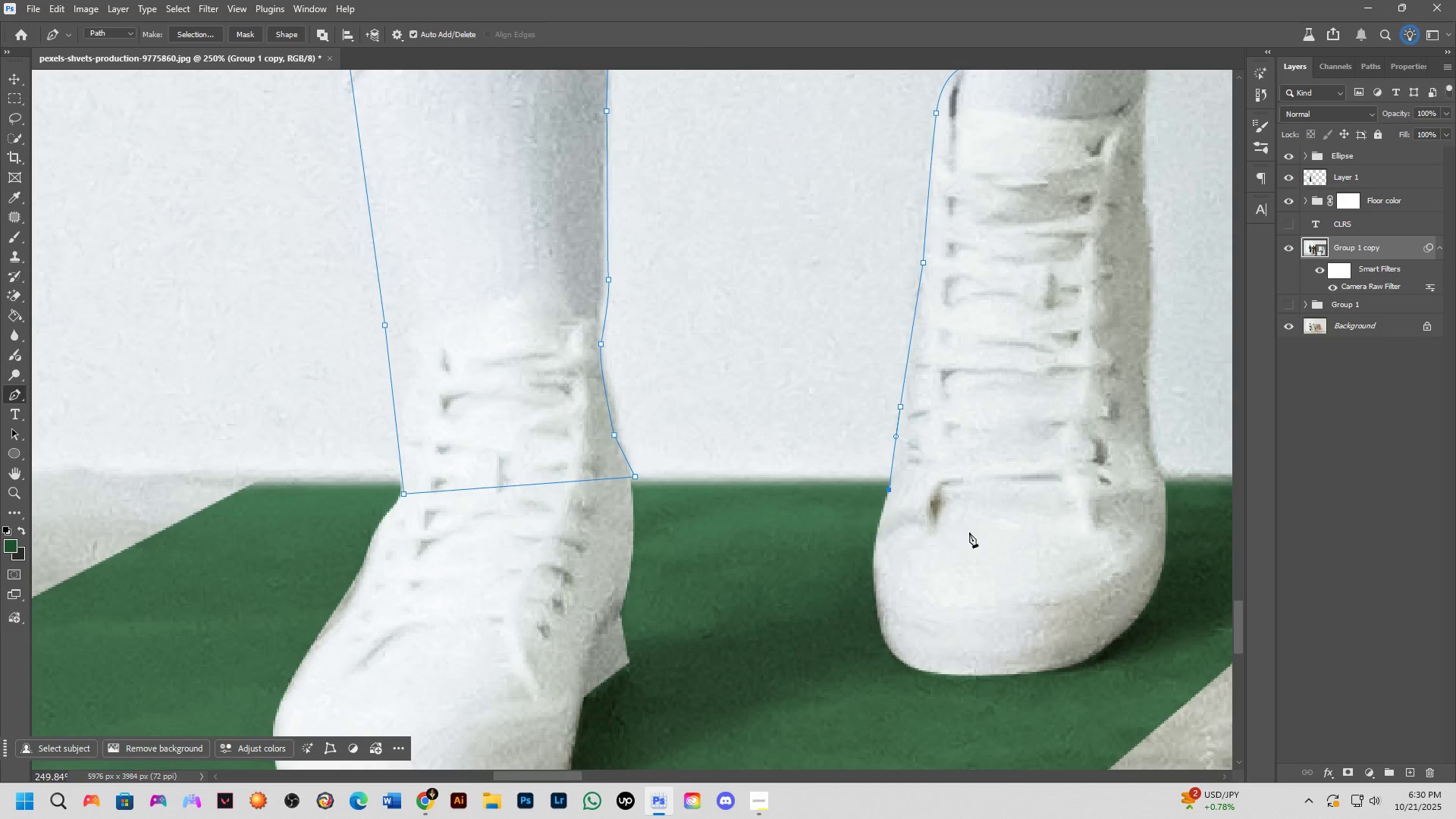 
hold_key(key=Space, duration=0.76)
 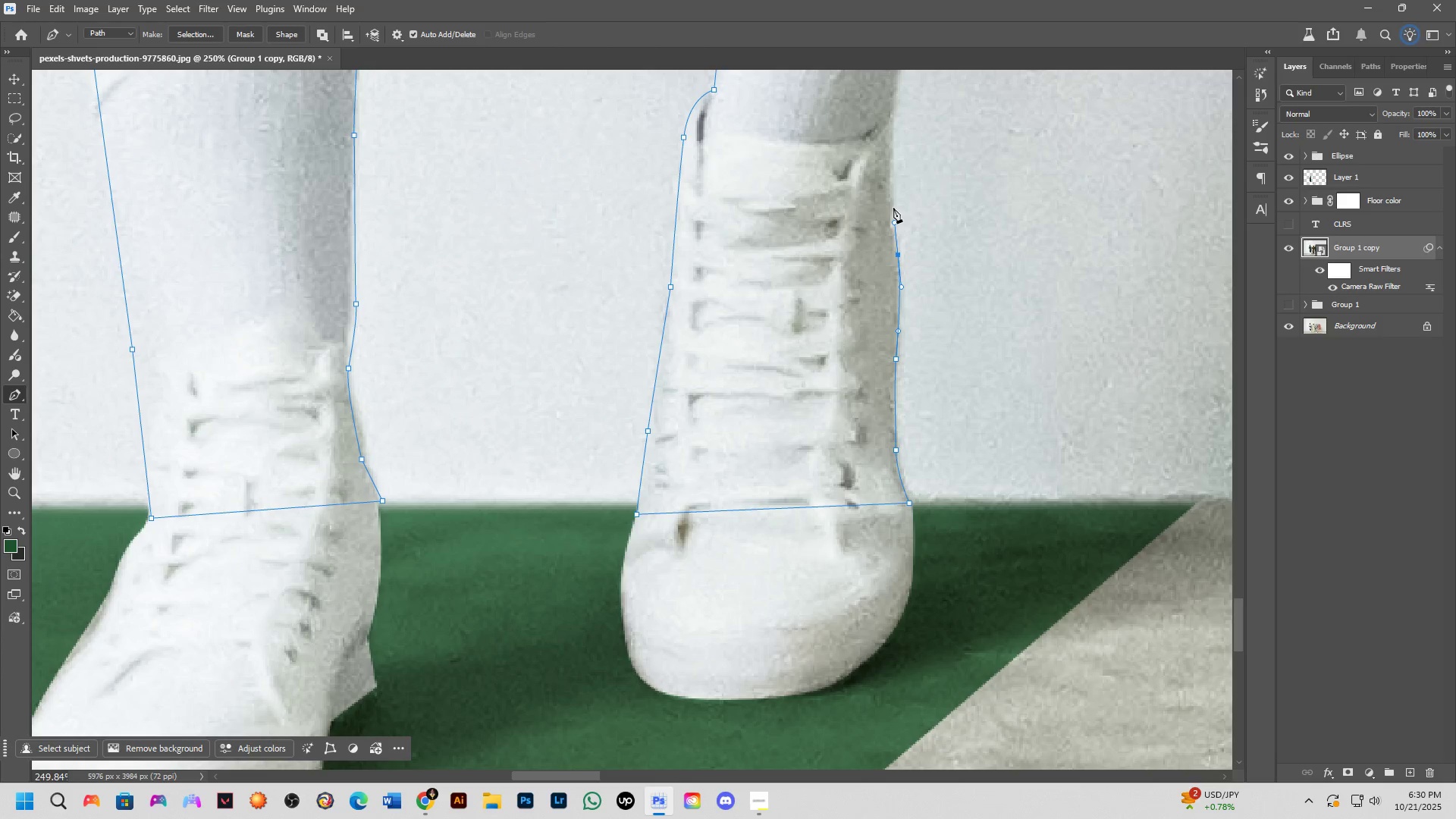 
hold_key(key=Space, duration=1.5)
 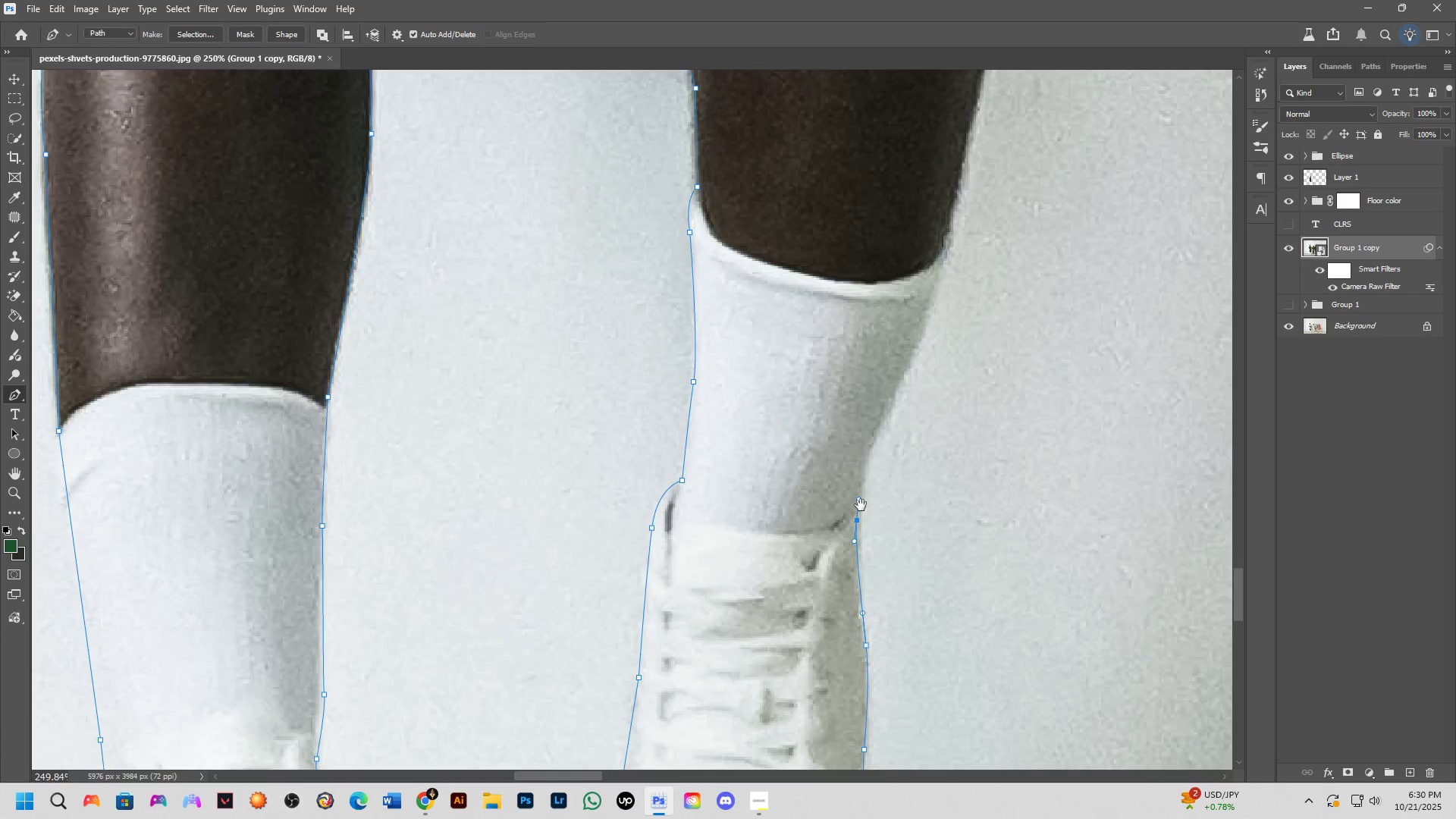 
hold_key(key=Space, duration=1.51)
 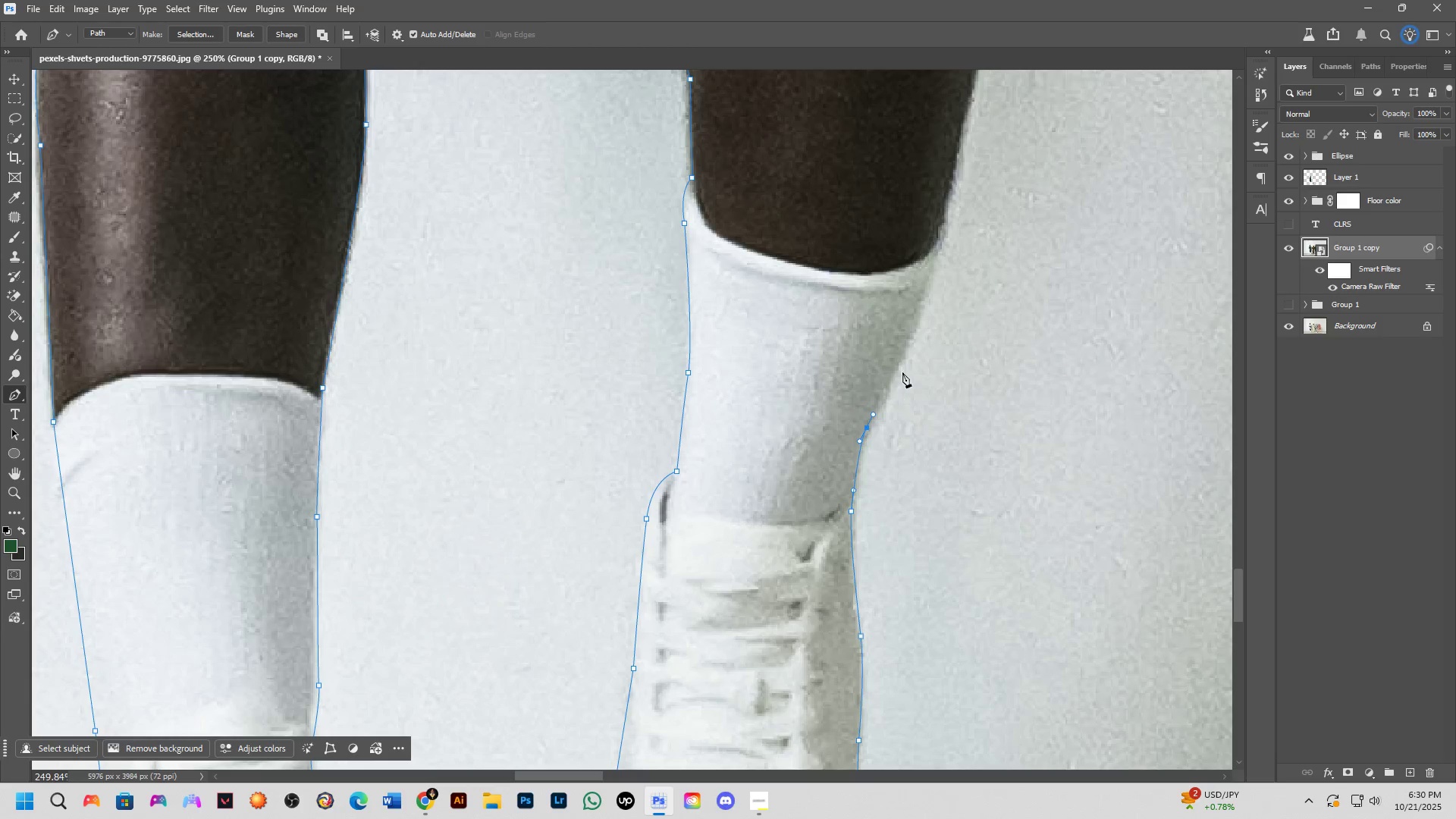 
key(Control+ControlLeft)
 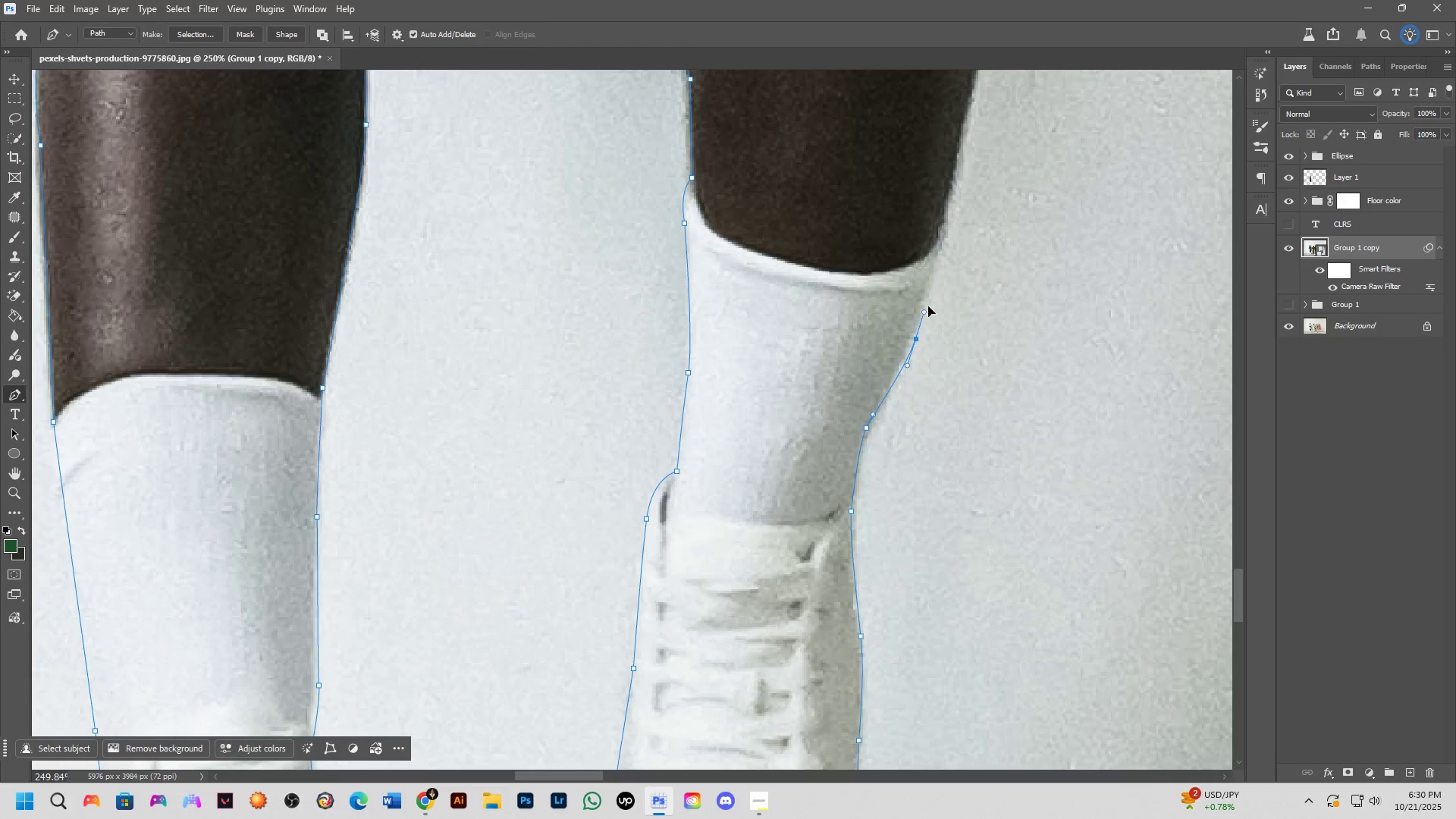 
key(Control+Z)
 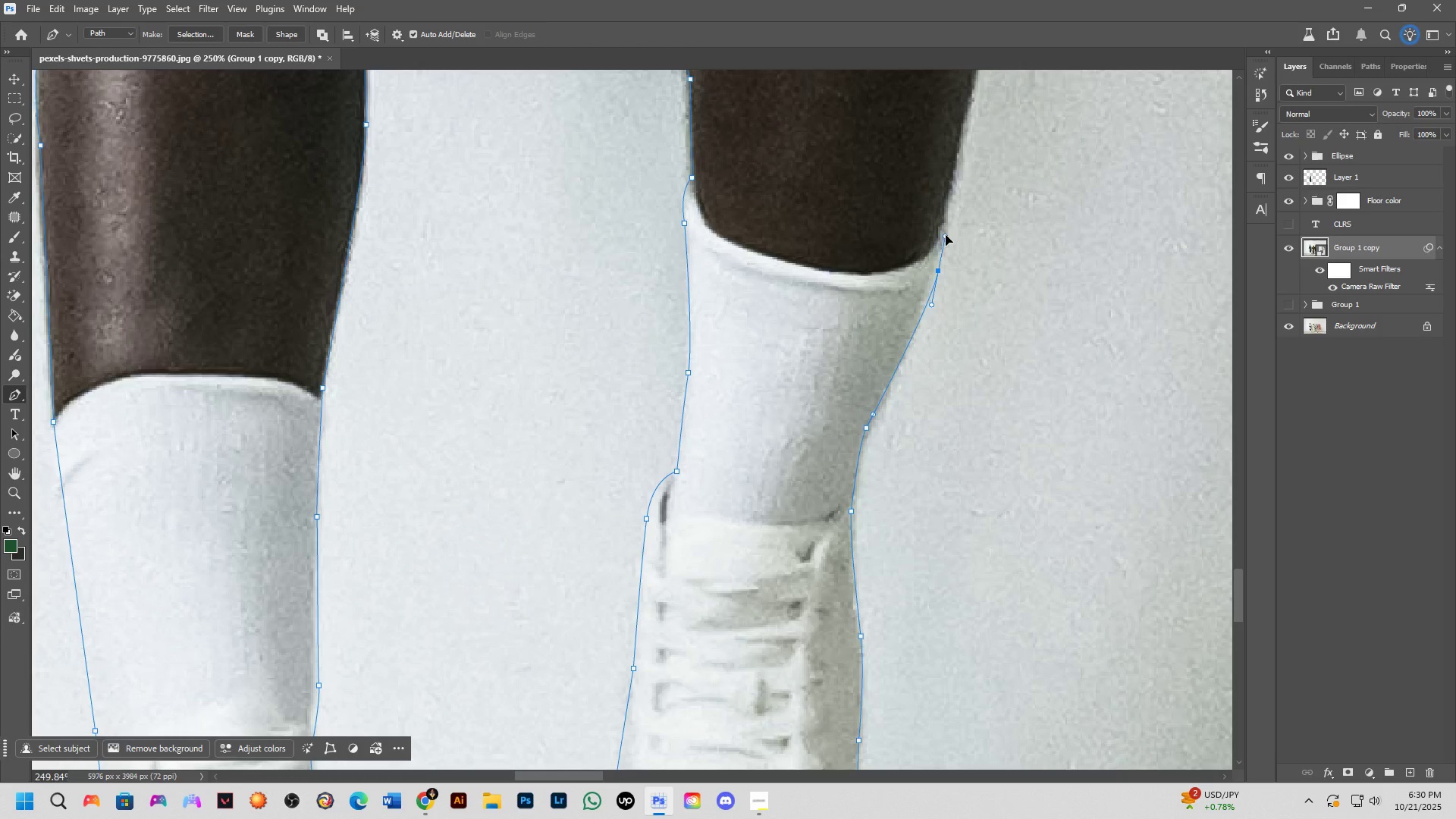 
hold_key(key=Space, duration=1.52)
 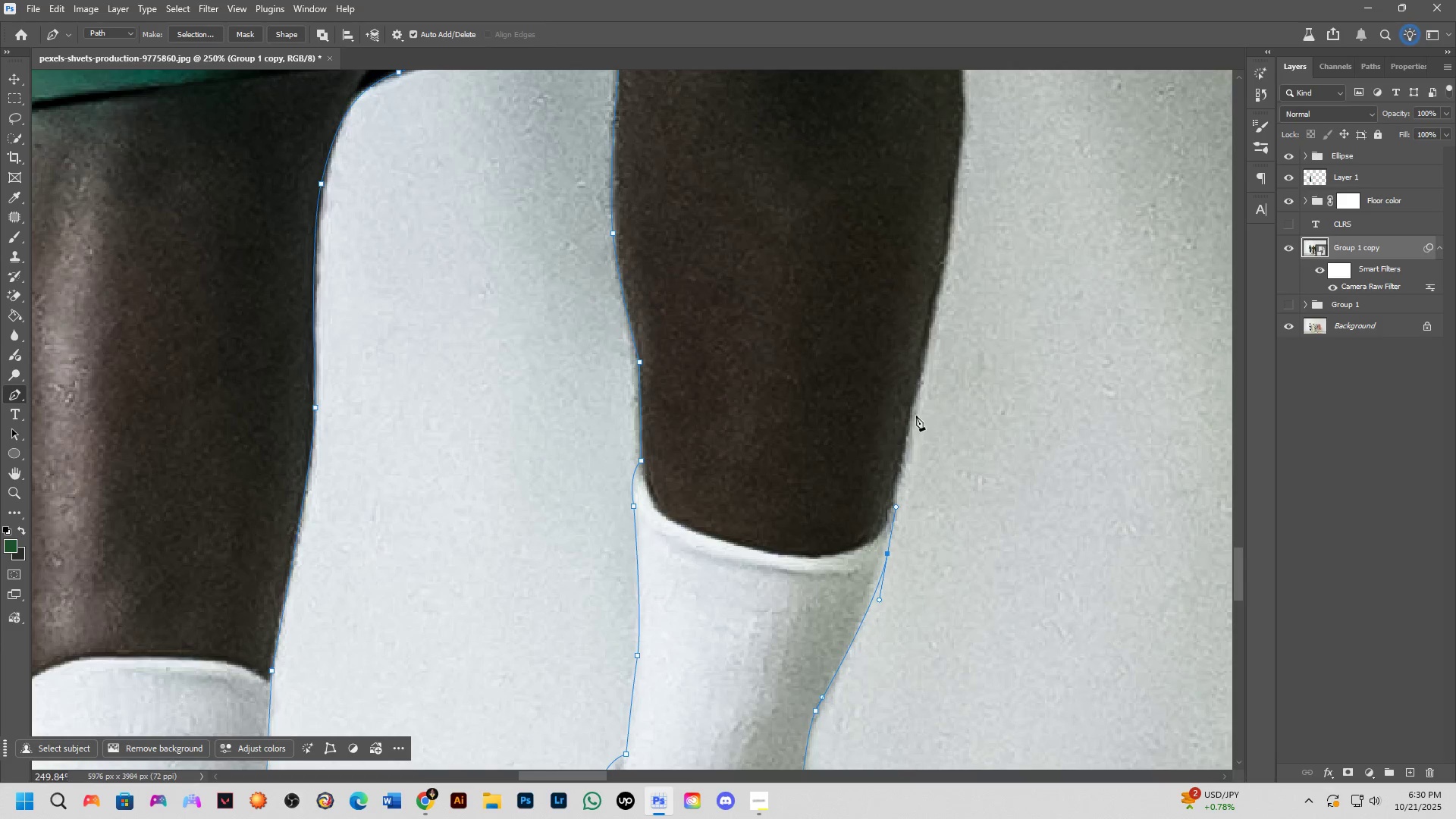 
left_click([915, 394])
 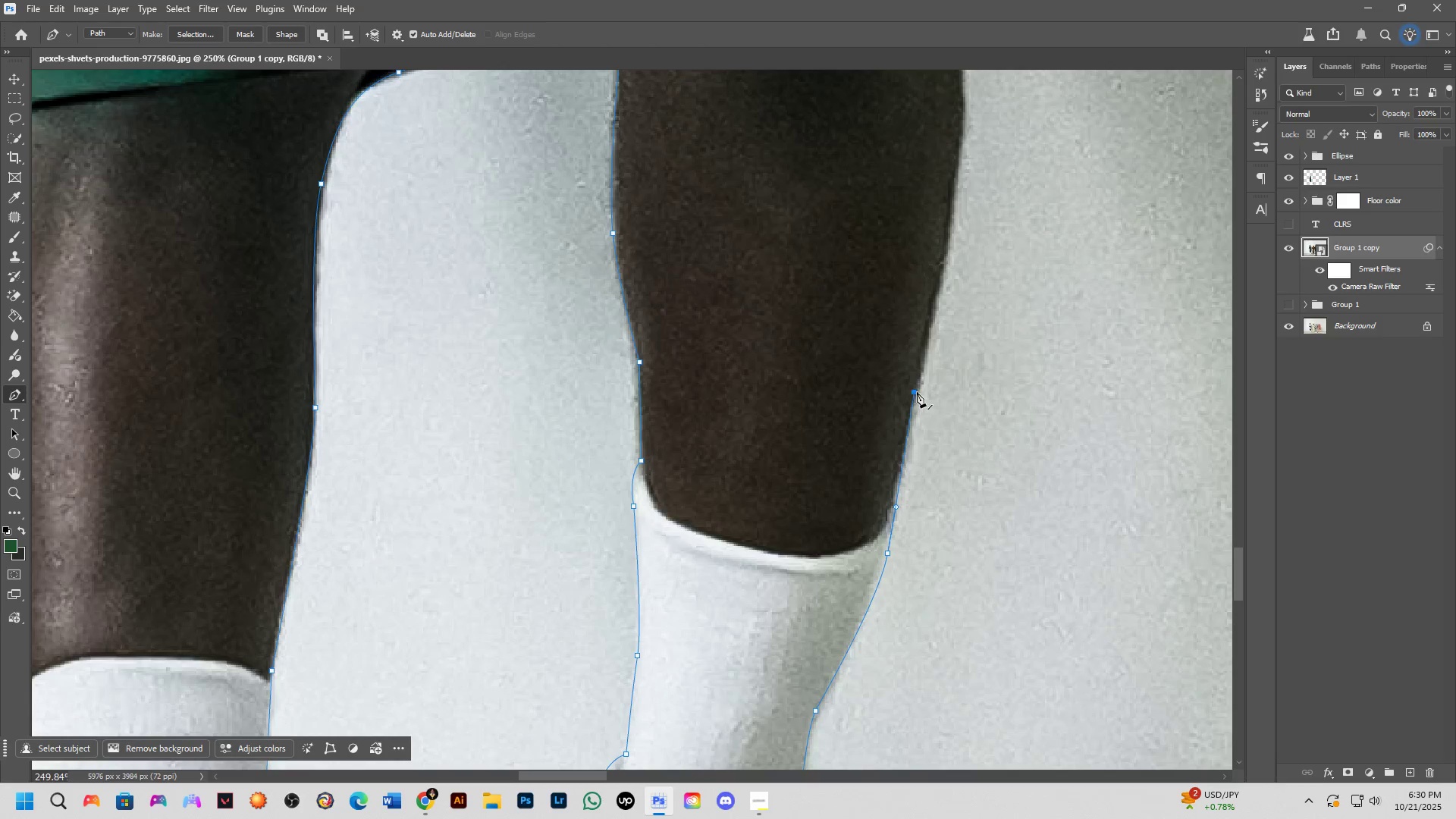 
hold_key(key=Space, duration=0.52)
 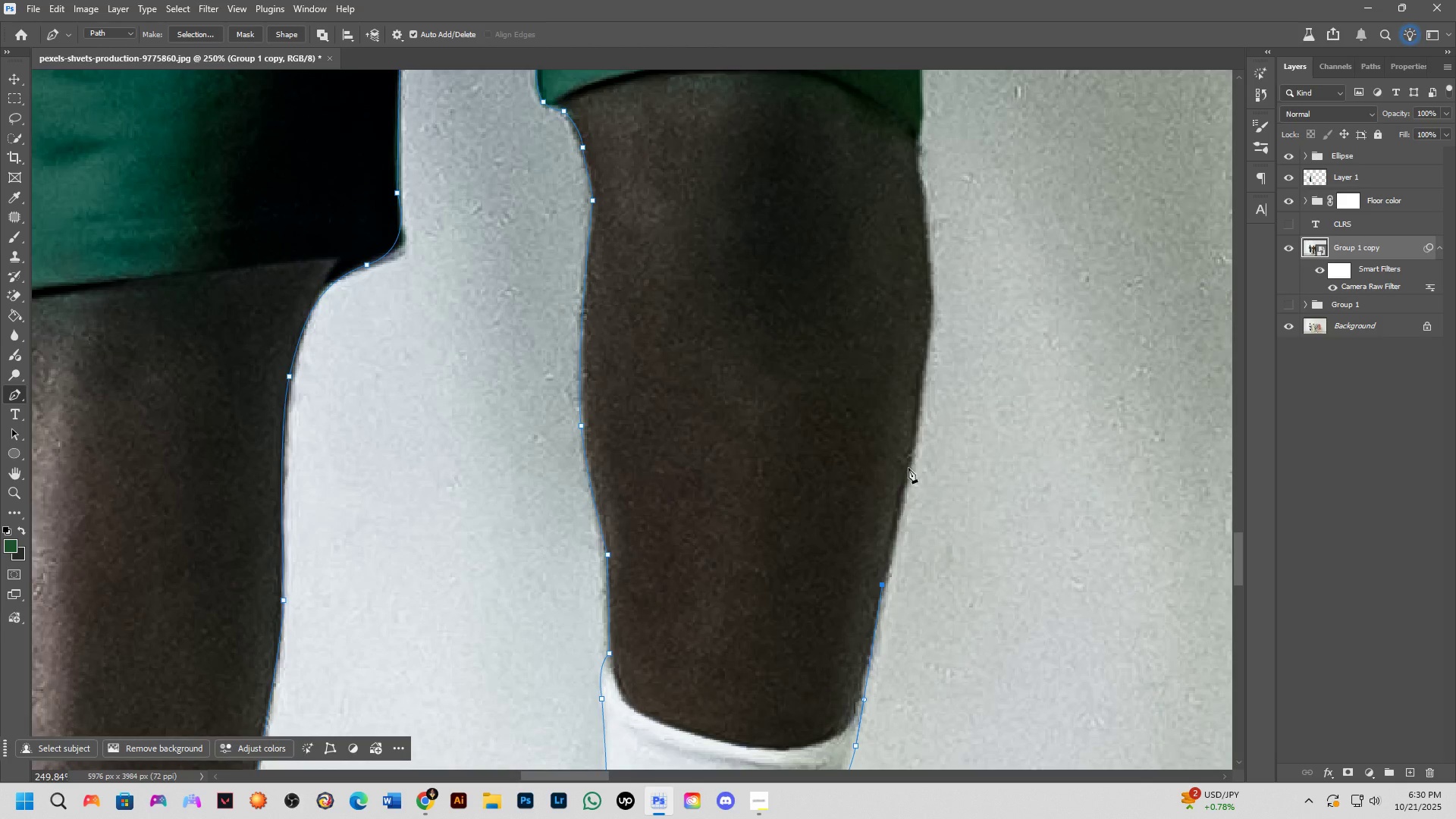 
scroll: coordinate [908, 462], scroll_direction: down, amount: 1.0
 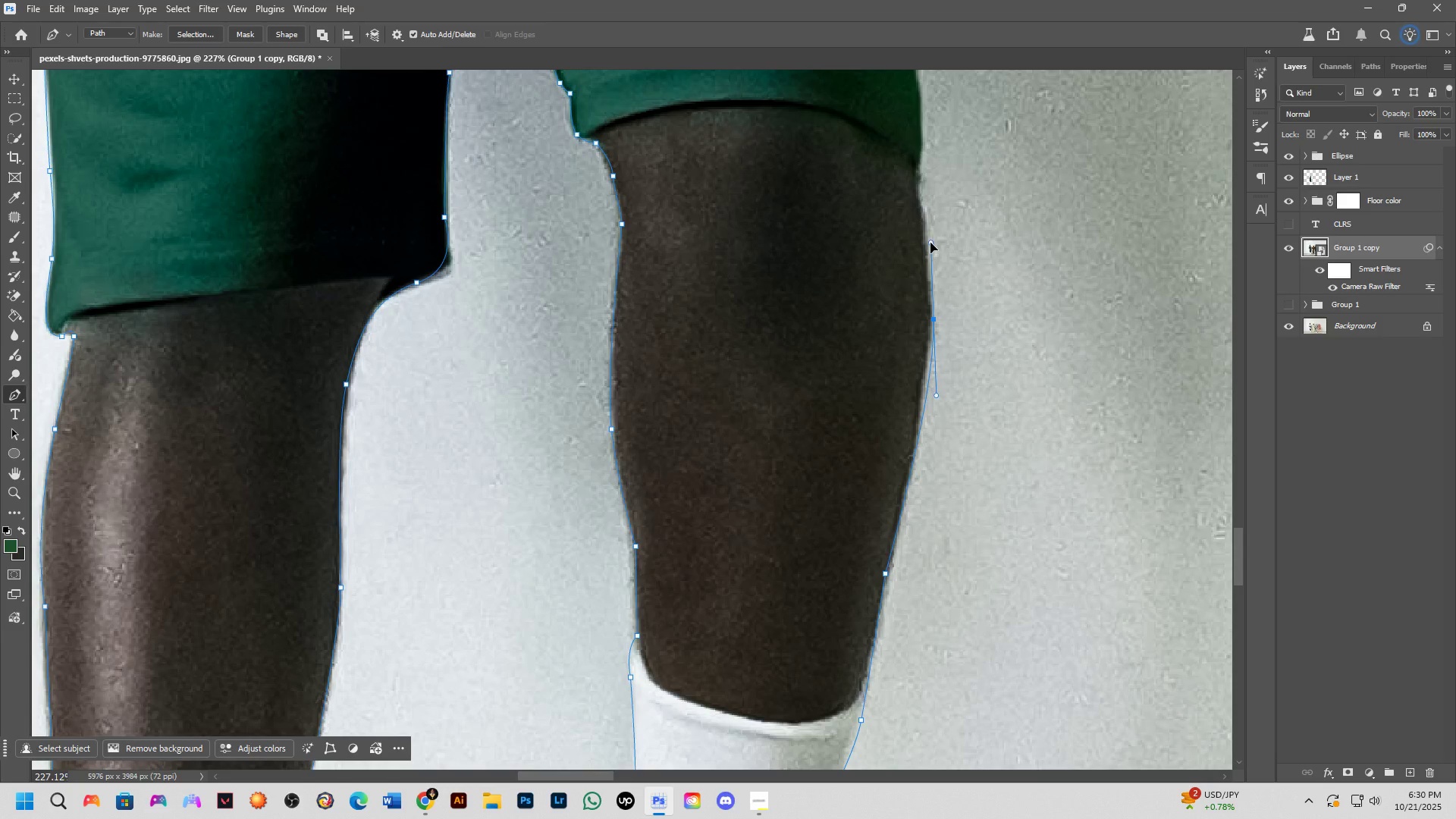 
hold_key(key=Space, duration=0.89)
 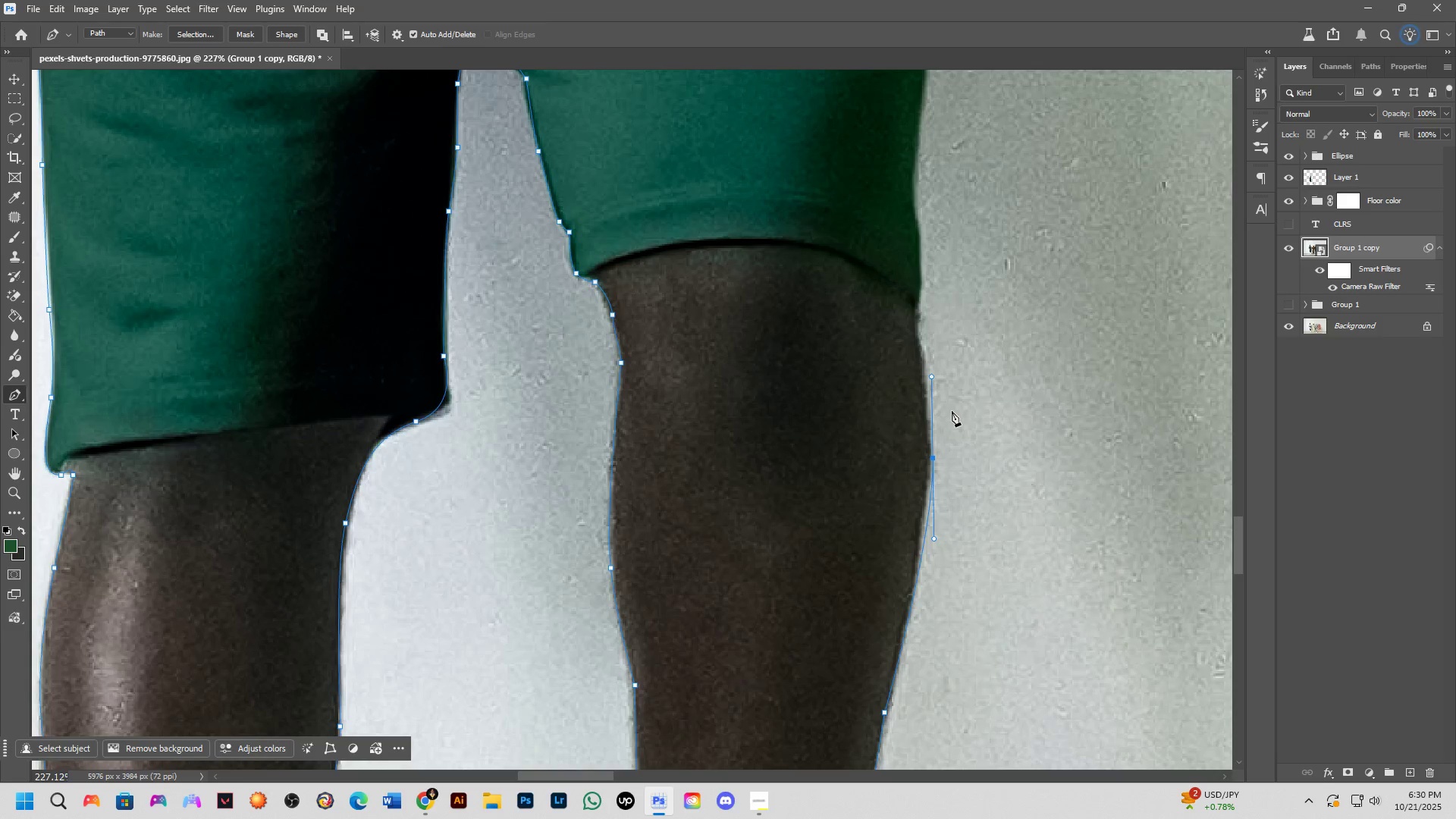 
scroll: coordinate [952, 416], scroll_direction: down, amount: 3.0
 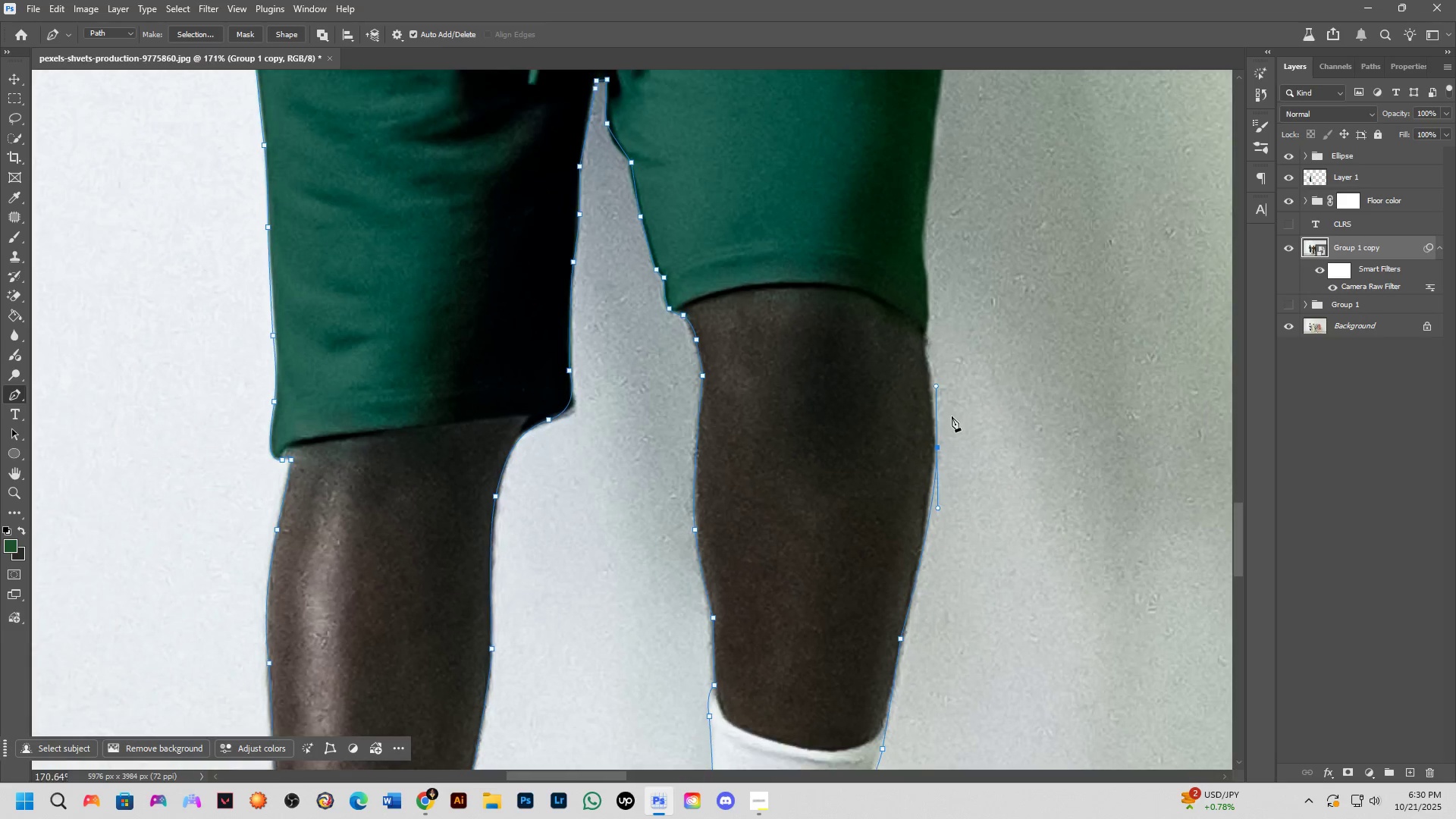 
hold_key(key=Space, duration=1.23)